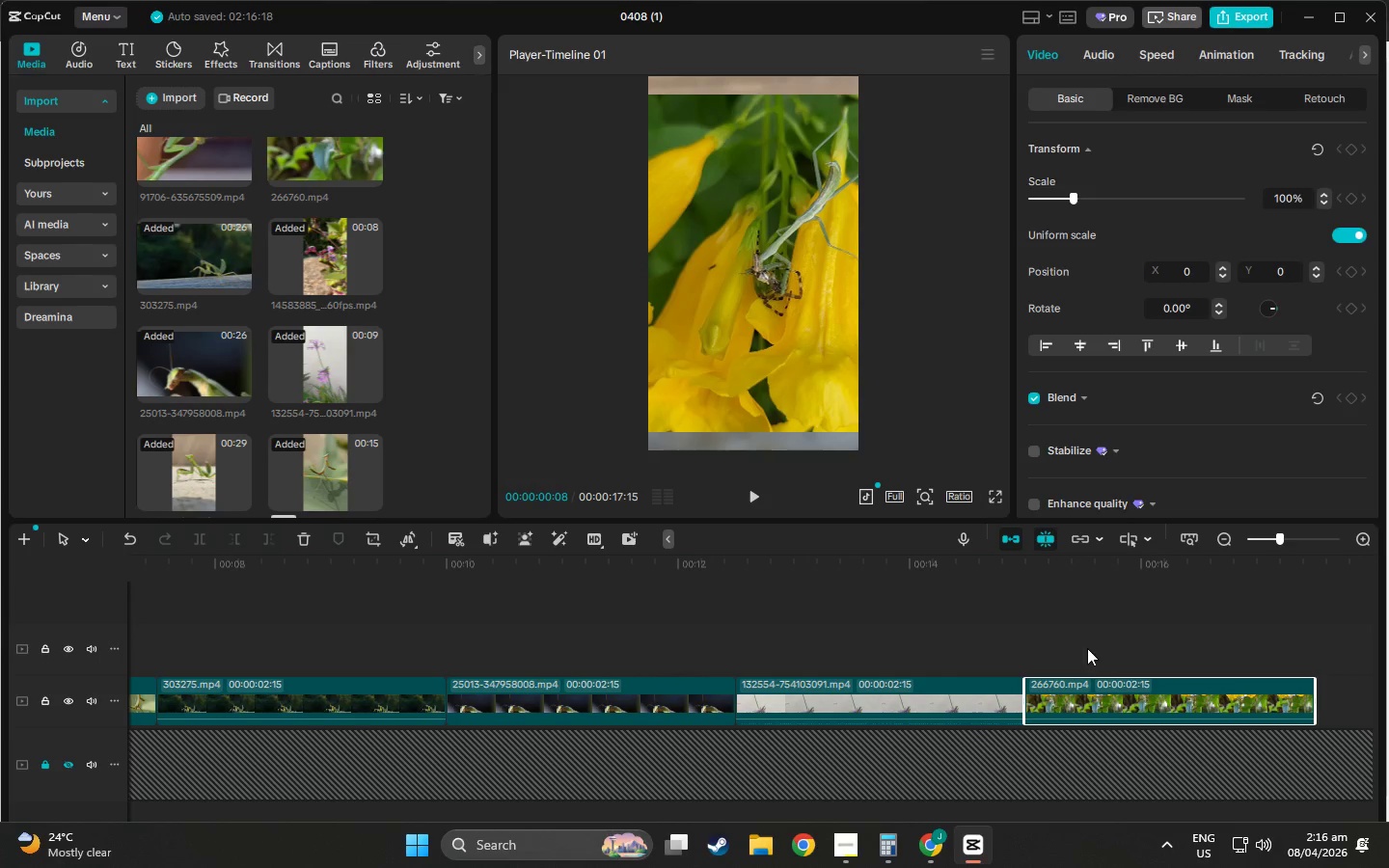 
left_click_drag(start_coordinate=[1075, 644], to_coordinate=[41, 649])
 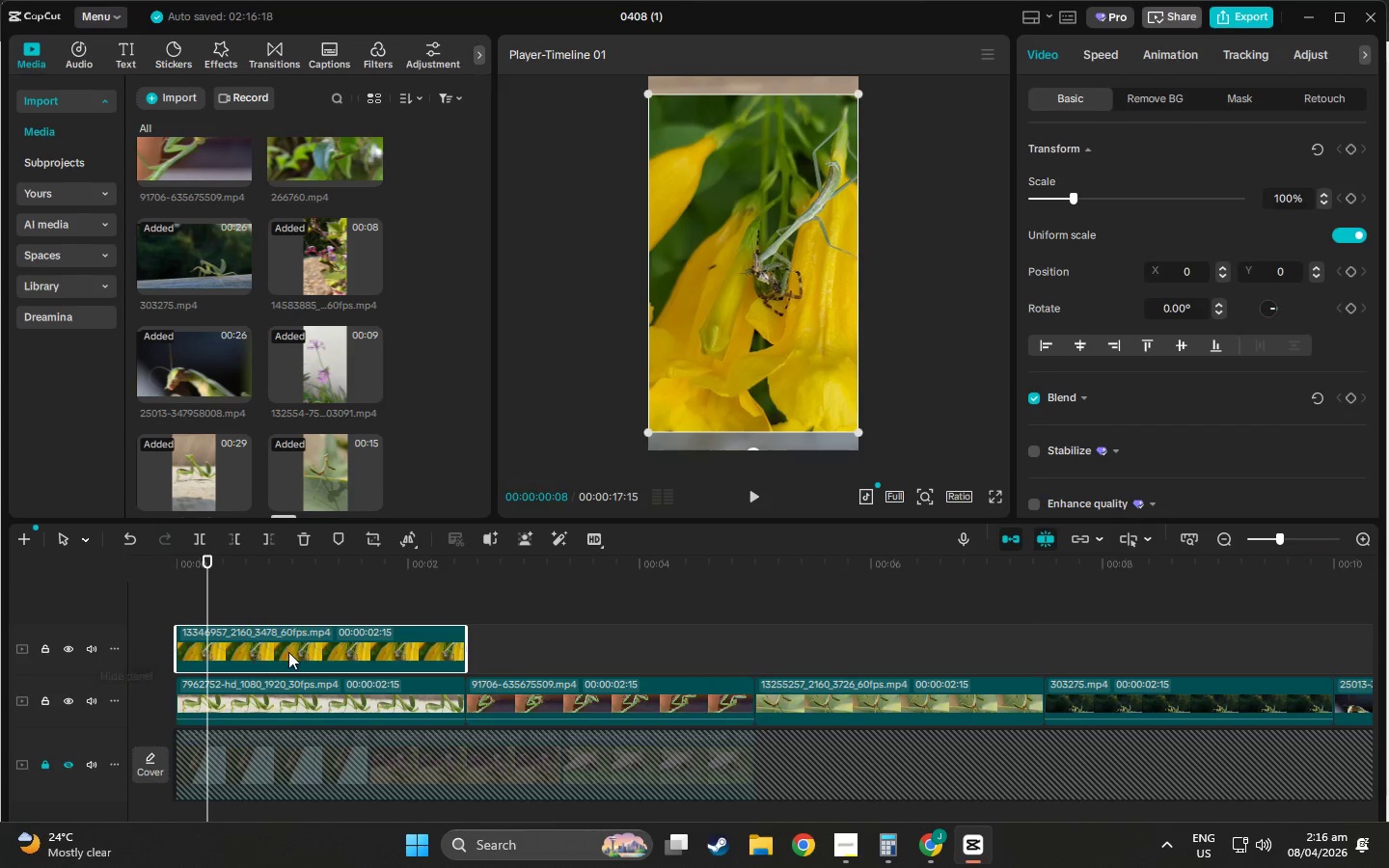 
left_click_drag(start_coordinate=[288, 652], to_coordinate=[1113, 711])
 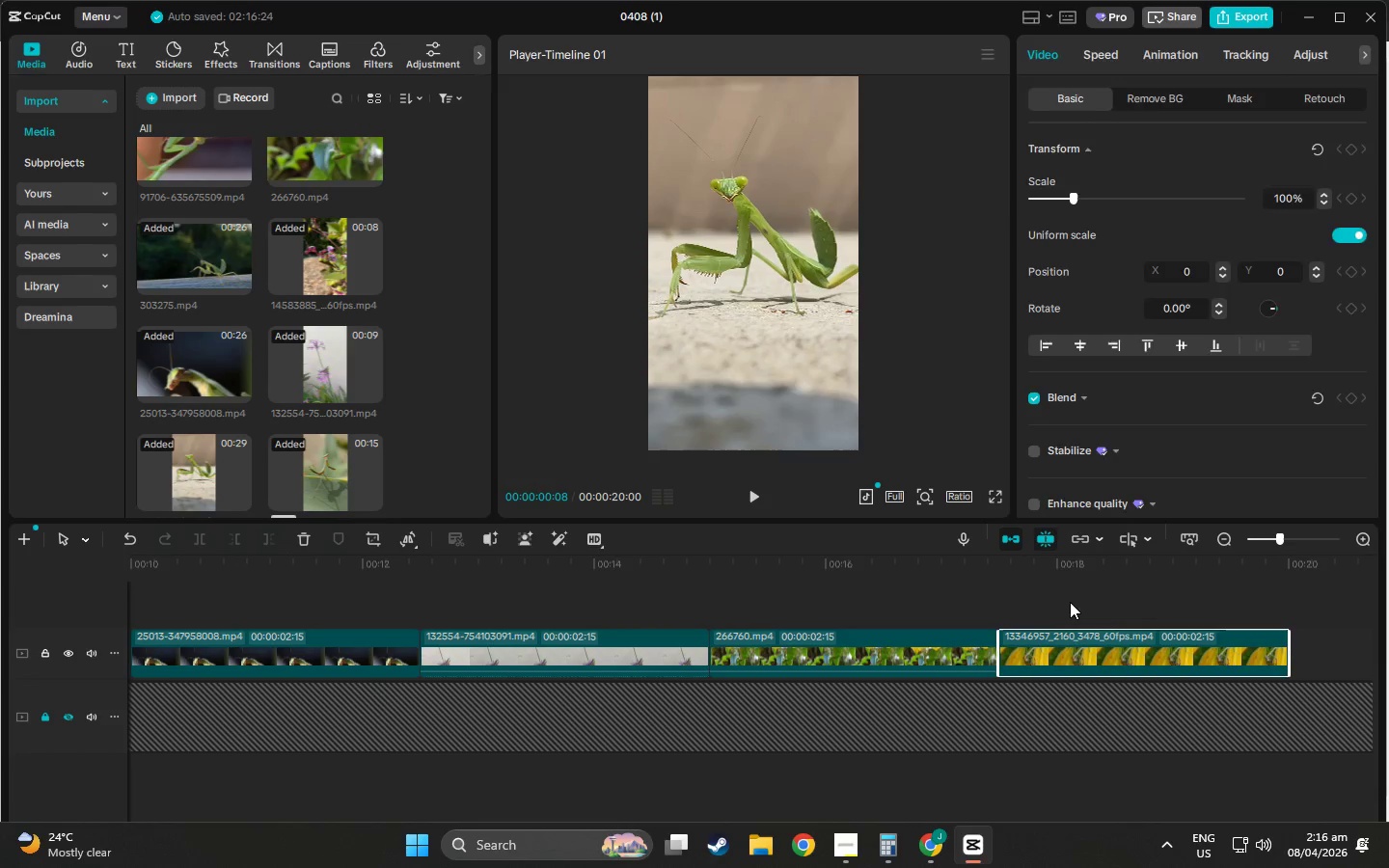 
left_click([1070, 600])
 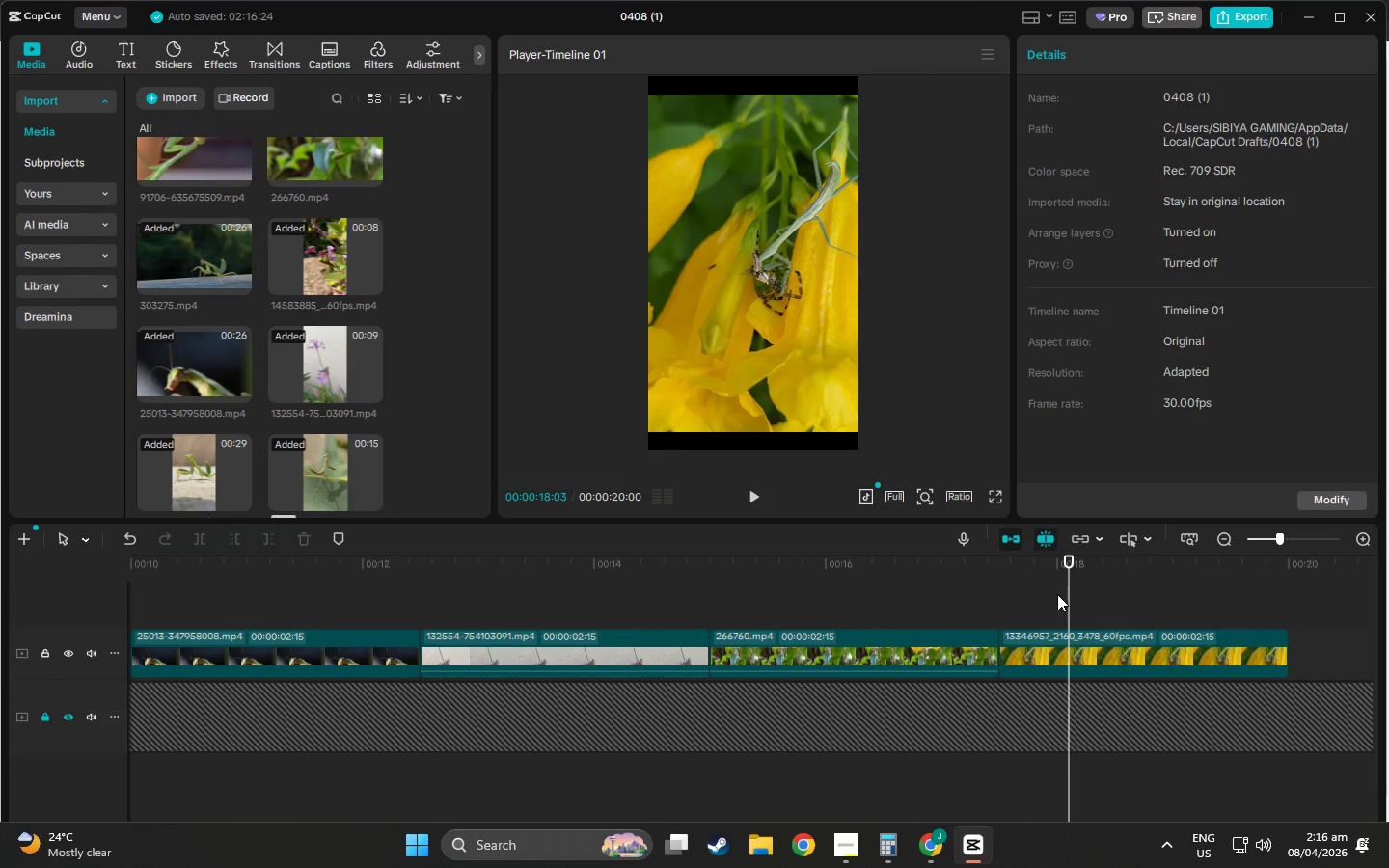 
left_click_drag(start_coordinate=[1074, 594], to_coordinate=[1180, 571])
 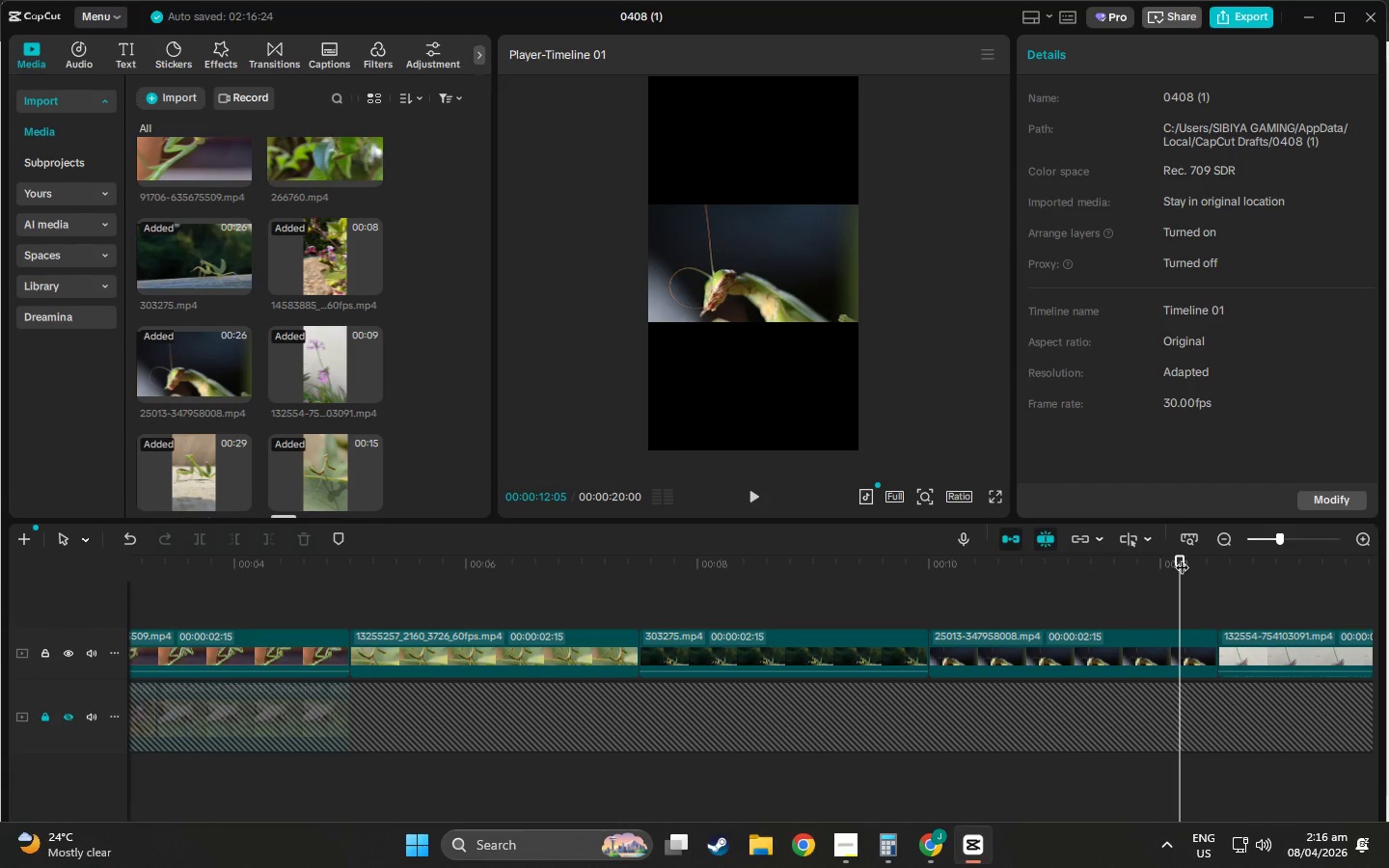 
left_click_drag(start_coordinate=[1179, 559], to_coordinate=[5, 561])
 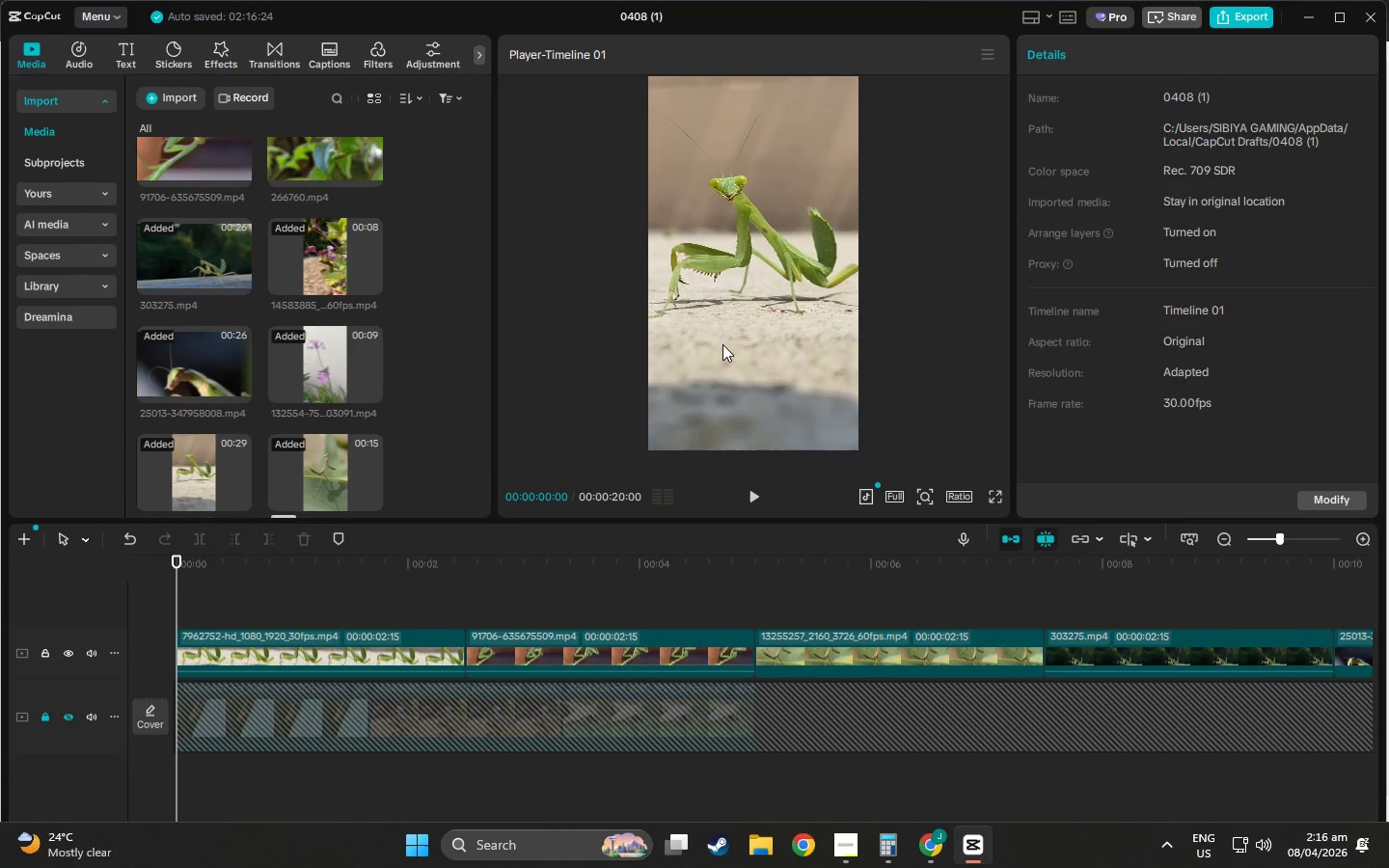 
left_click([722, 344])
 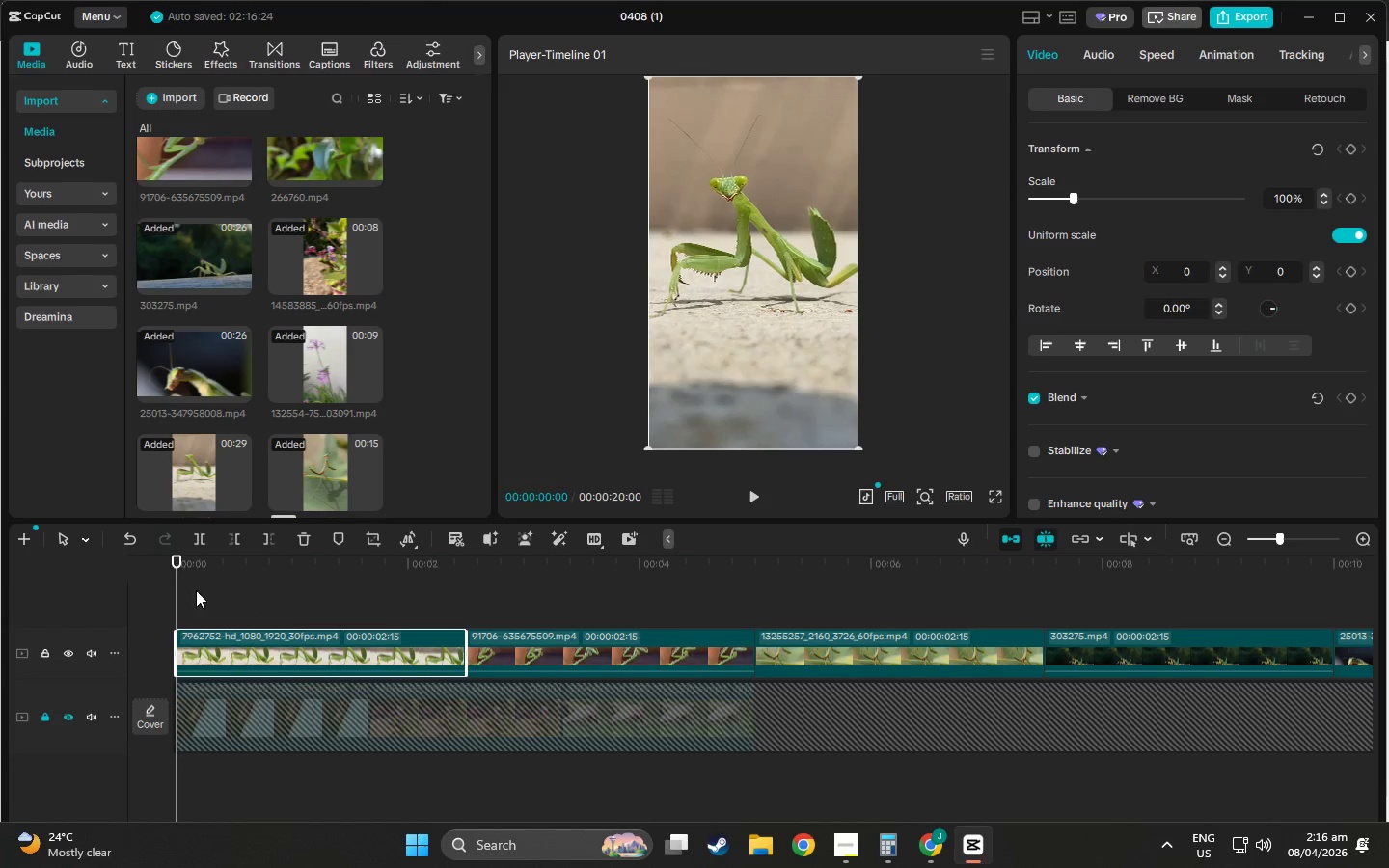 
left_click_drag(start_coordinate=[175, 570], to_coordinate=[0, 615])
 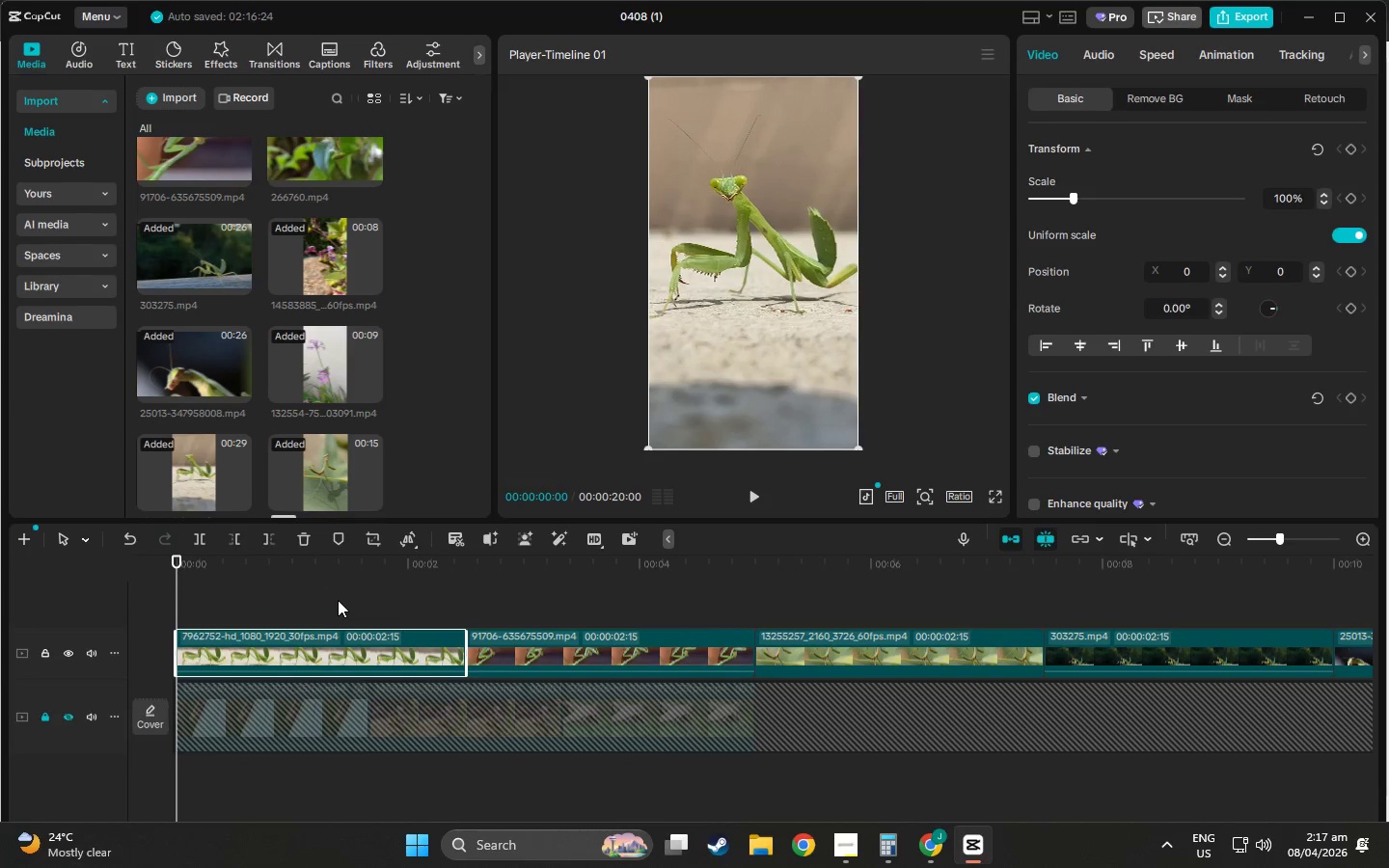 
left_click([331, 597])
 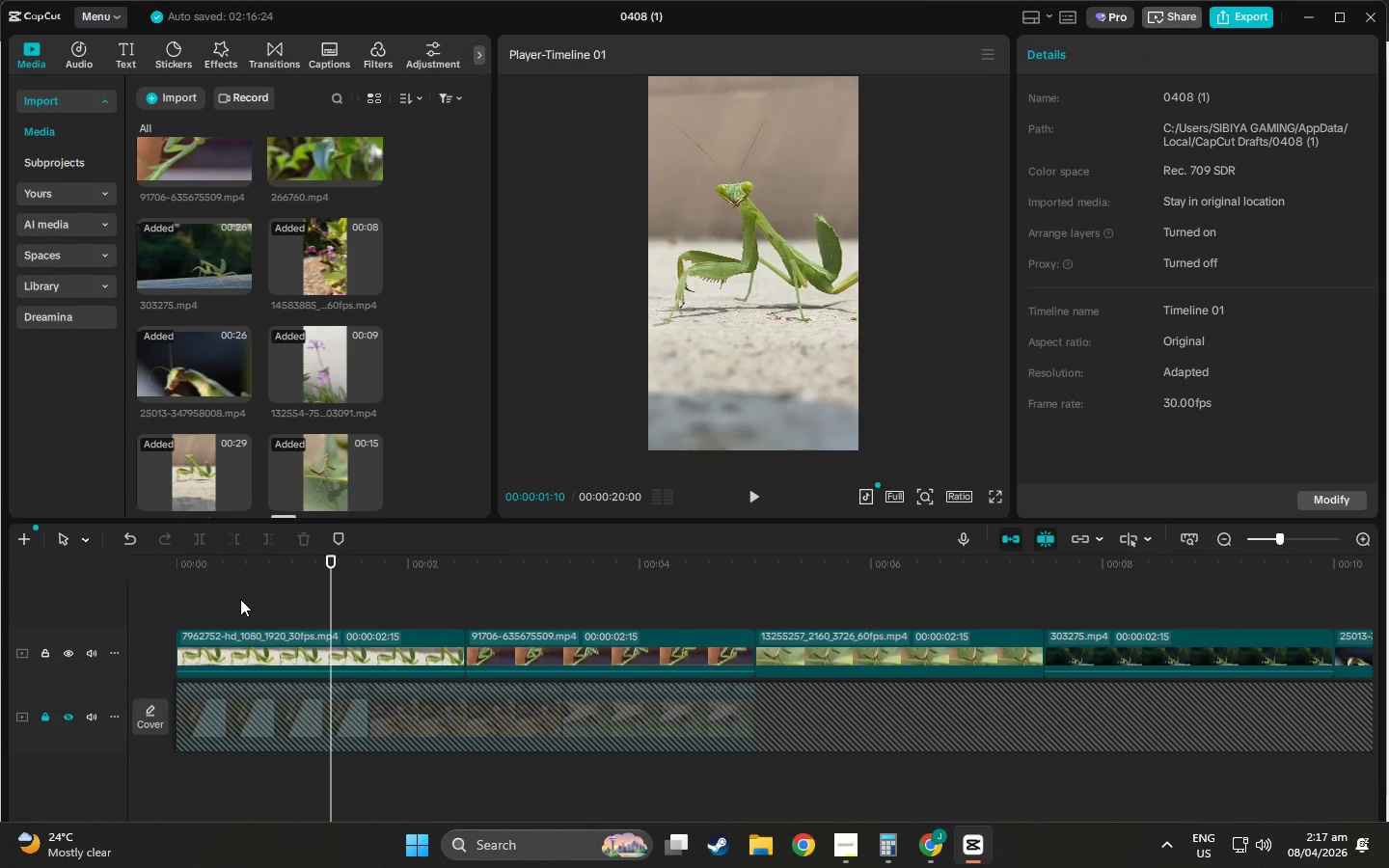 
left_click_drag(start_coordinate=[240, 599], to_coordinate=[326, 608])
 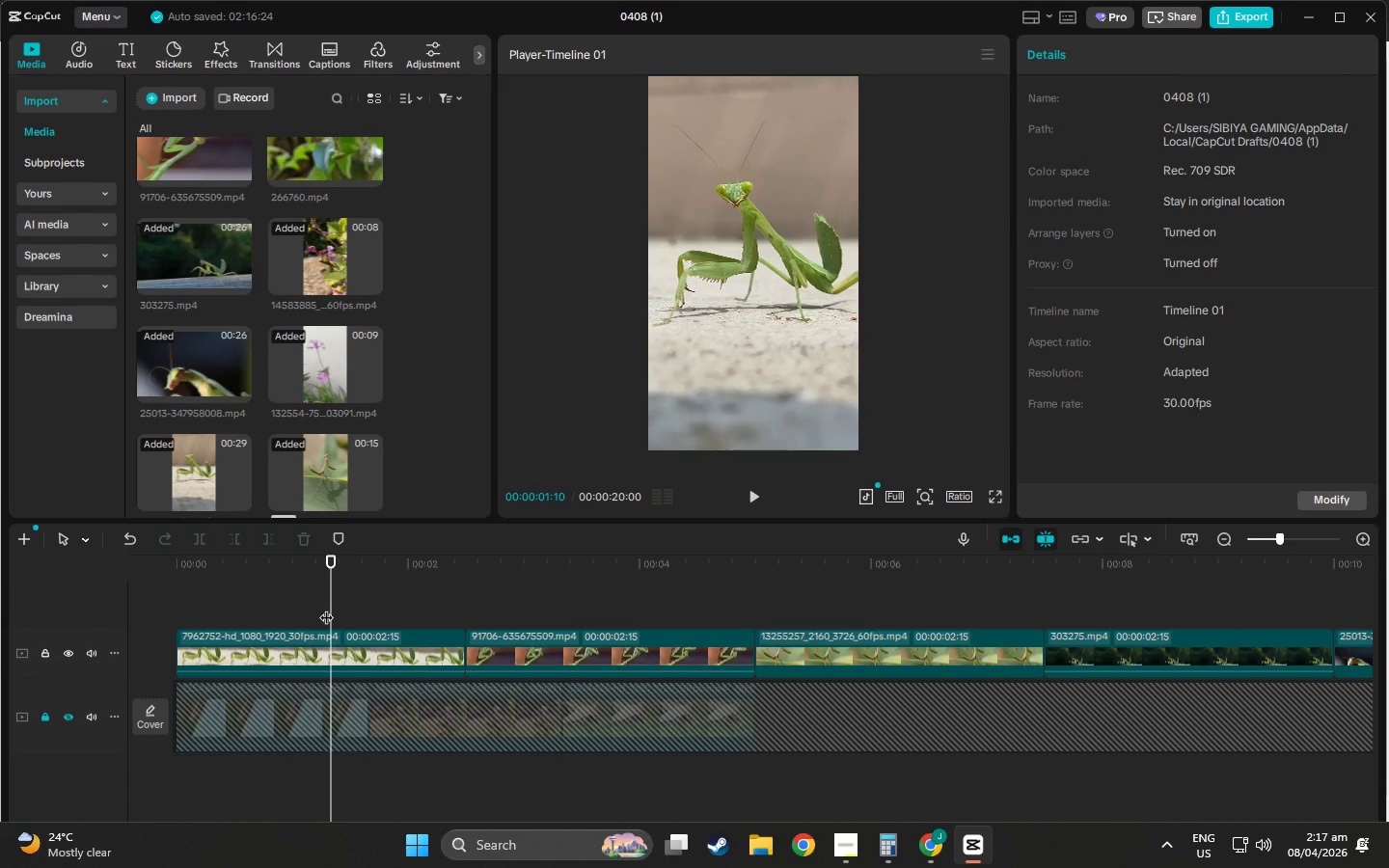 
left_click([310, 604])
 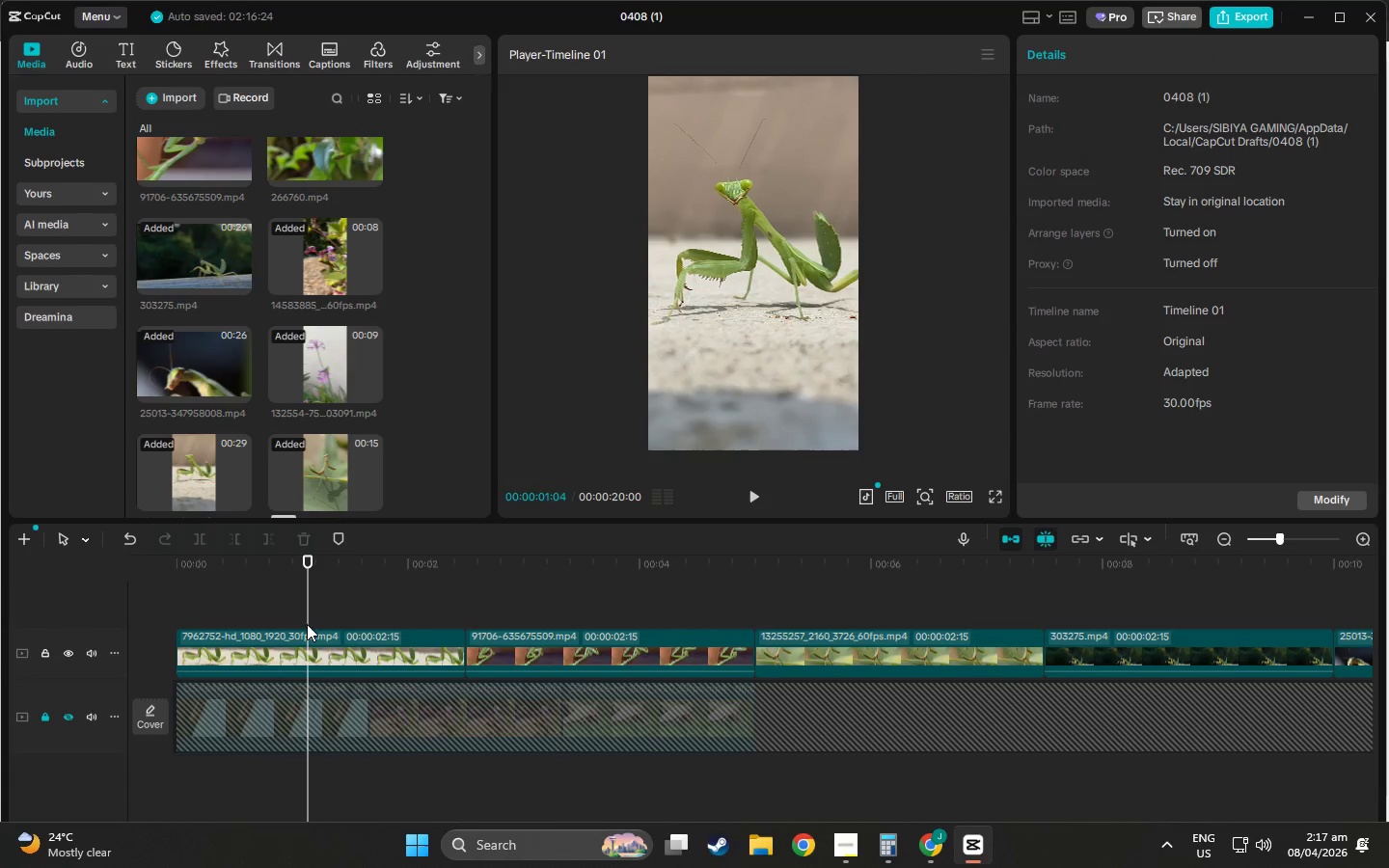 
left_click([315, 630])
 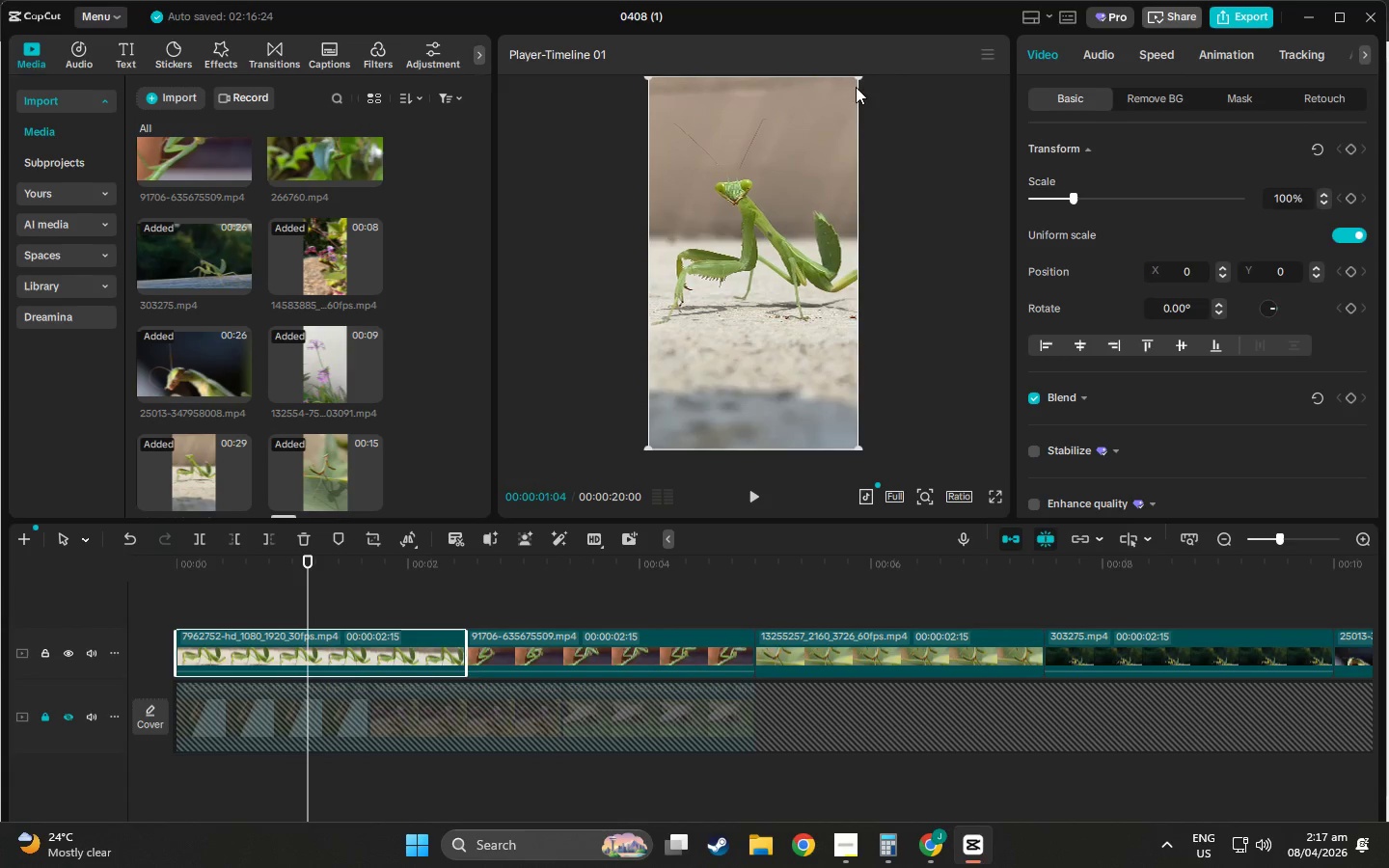 
wait(5.34)
 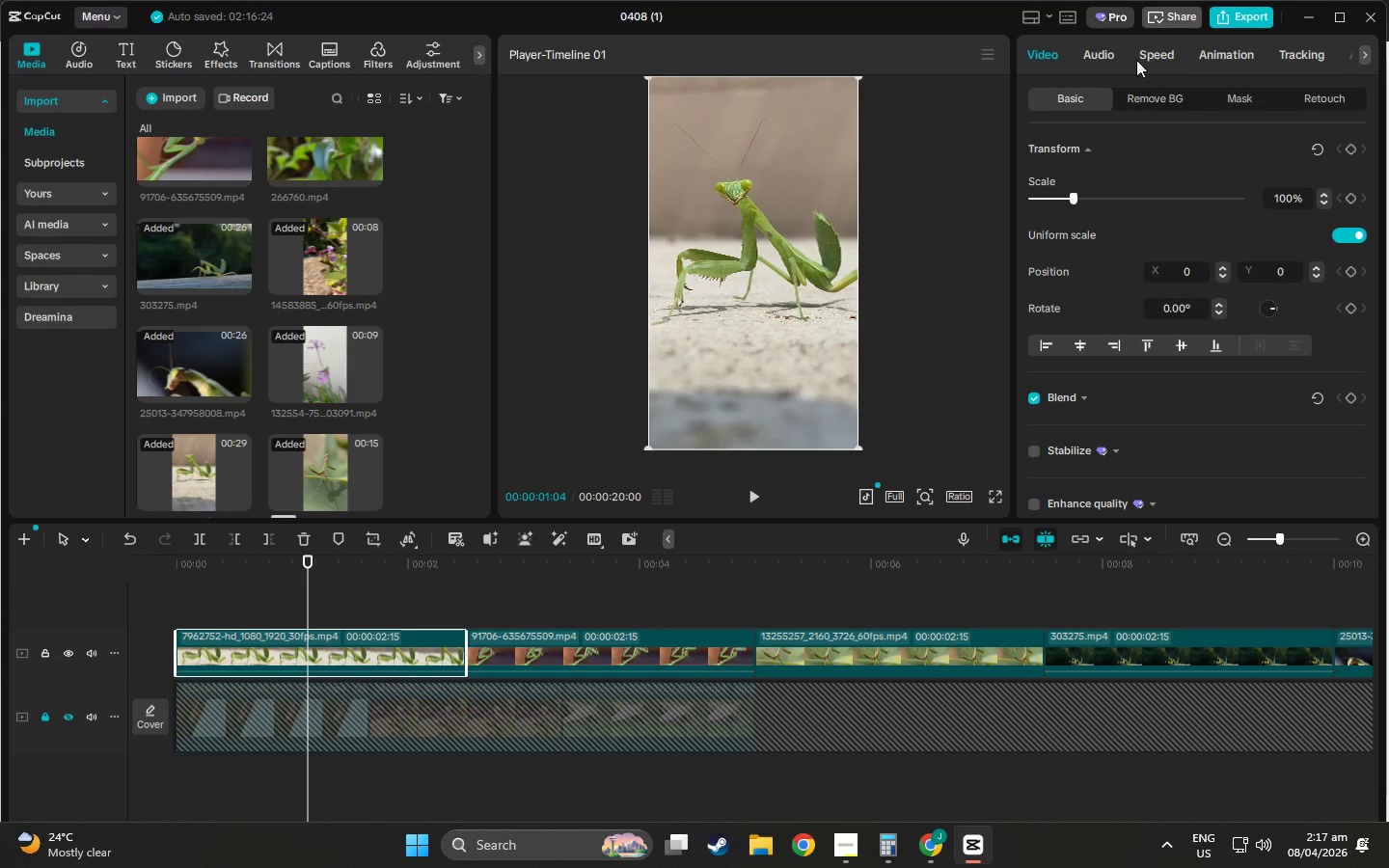 
scroll: coordinate [1150, 405], scroll_direction: down, amount: 40.0
 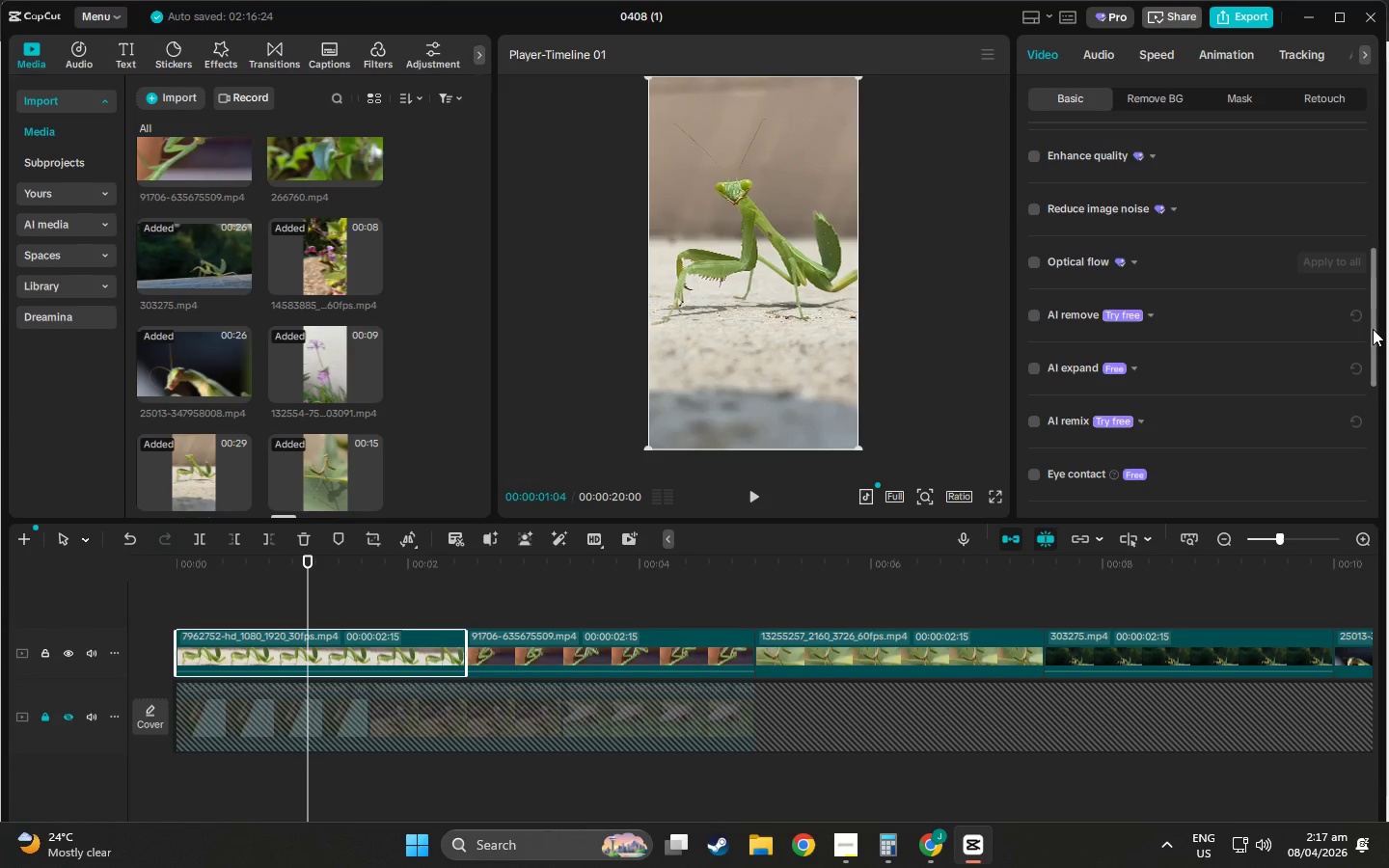 
left_click_drag(start_coordinate=[1373, 329], to_coordinate=[1373, 342])
 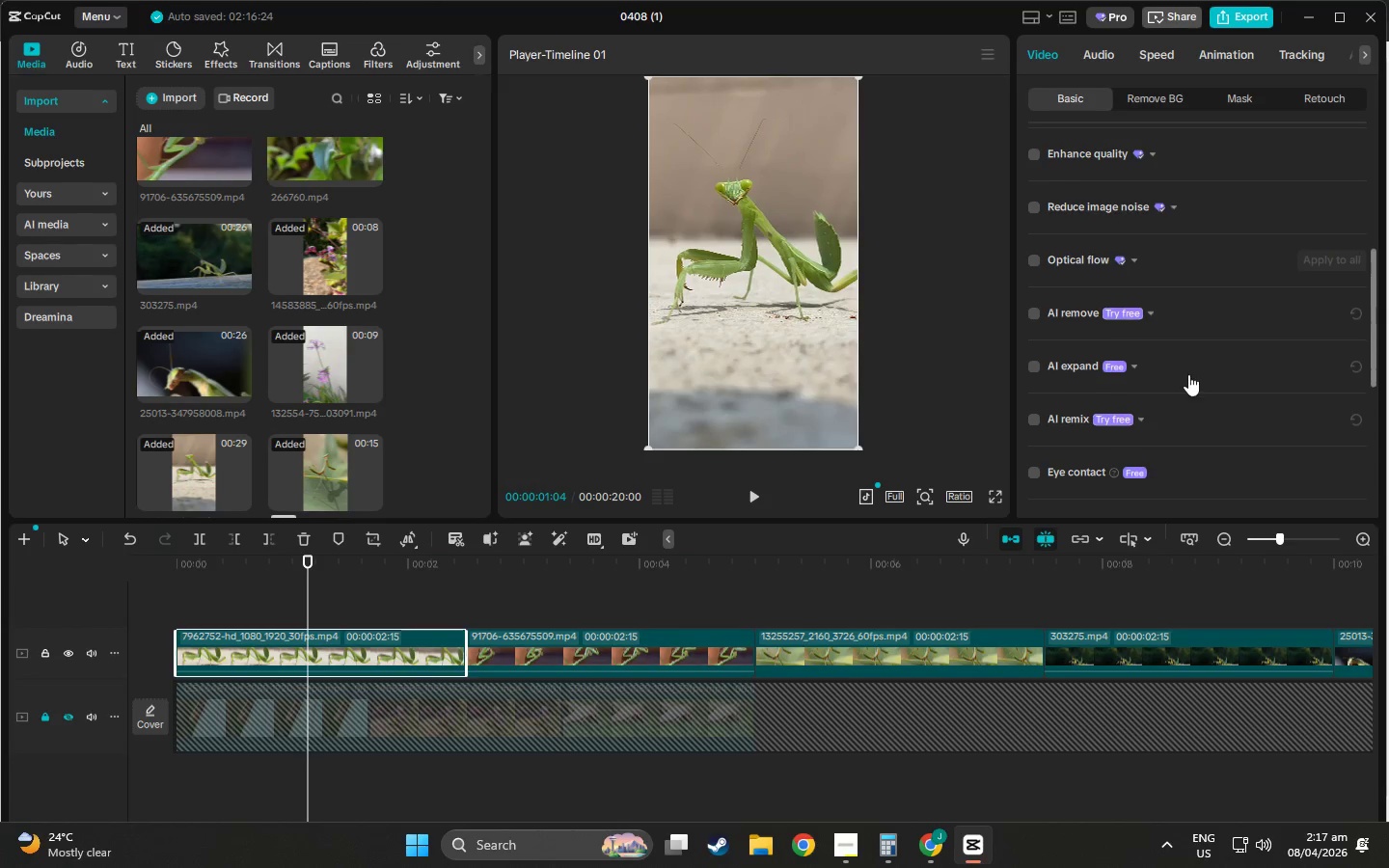 
scroll: coordinate [1132, 414], scroll_direction: down, amount: 15.0
 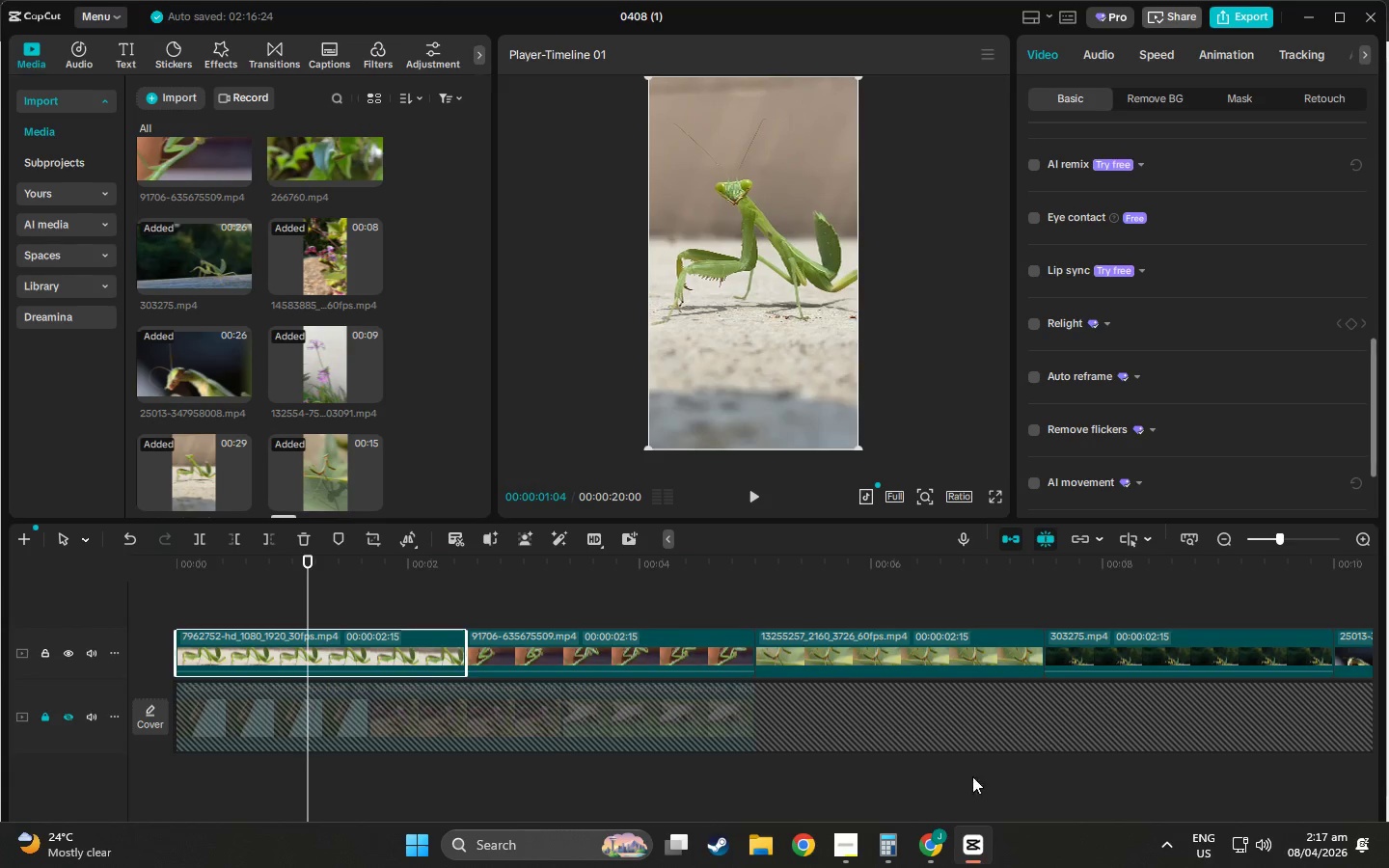 
mouse_move([934, 821])
 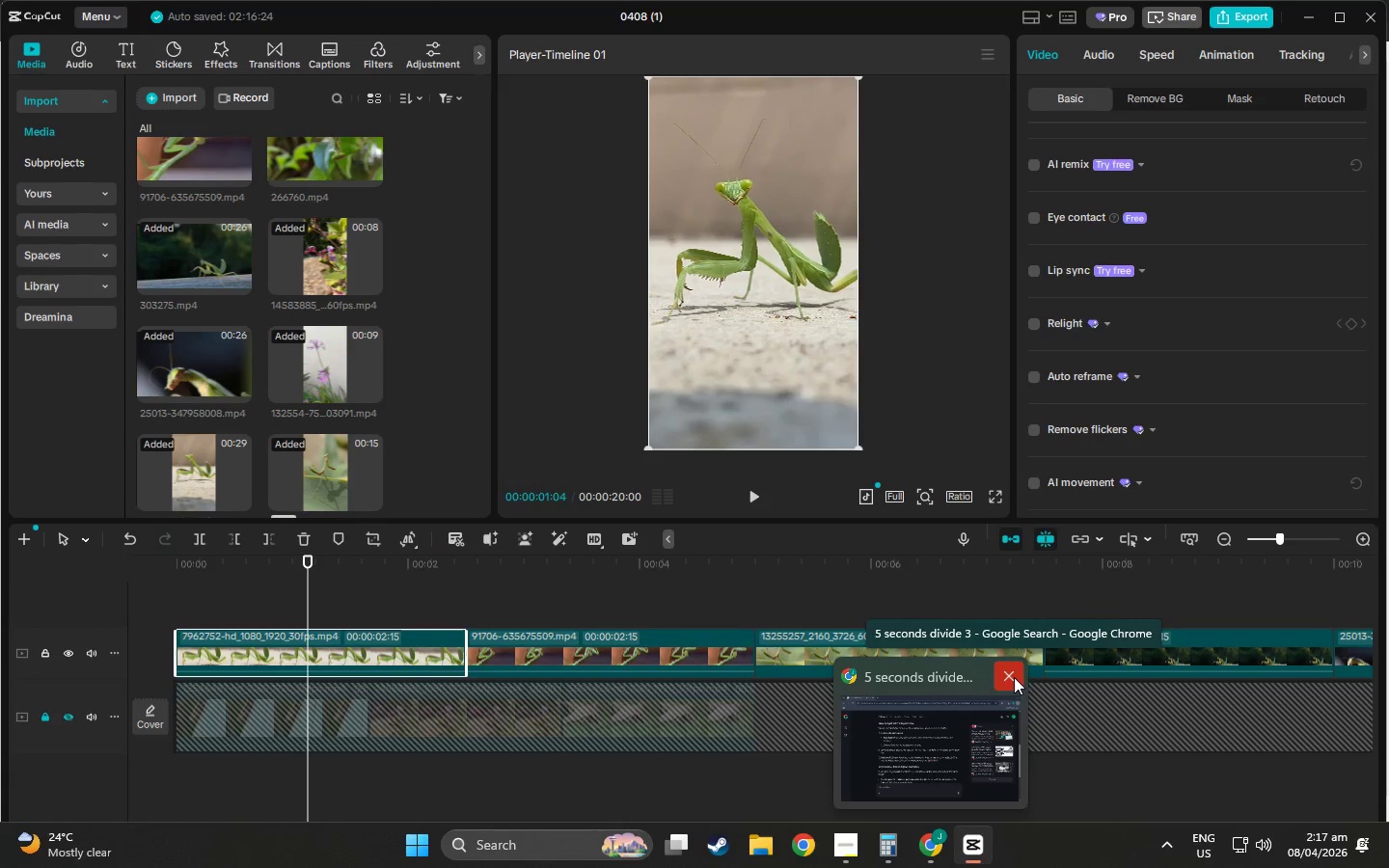 
left_click([1014, 677])
 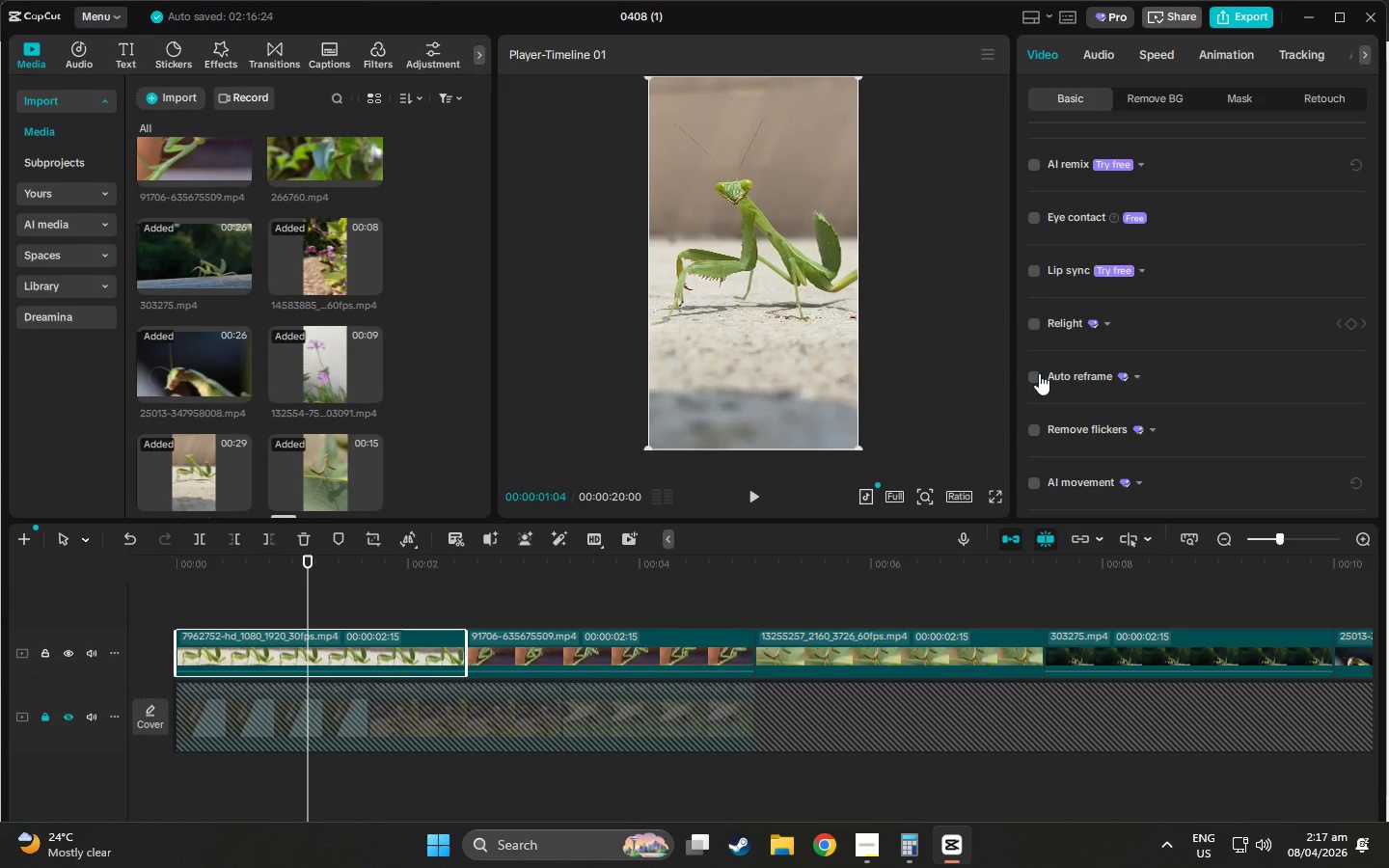 
scroll: coordinate [1032, 437], scroll_direction: down, amount: 5.0
 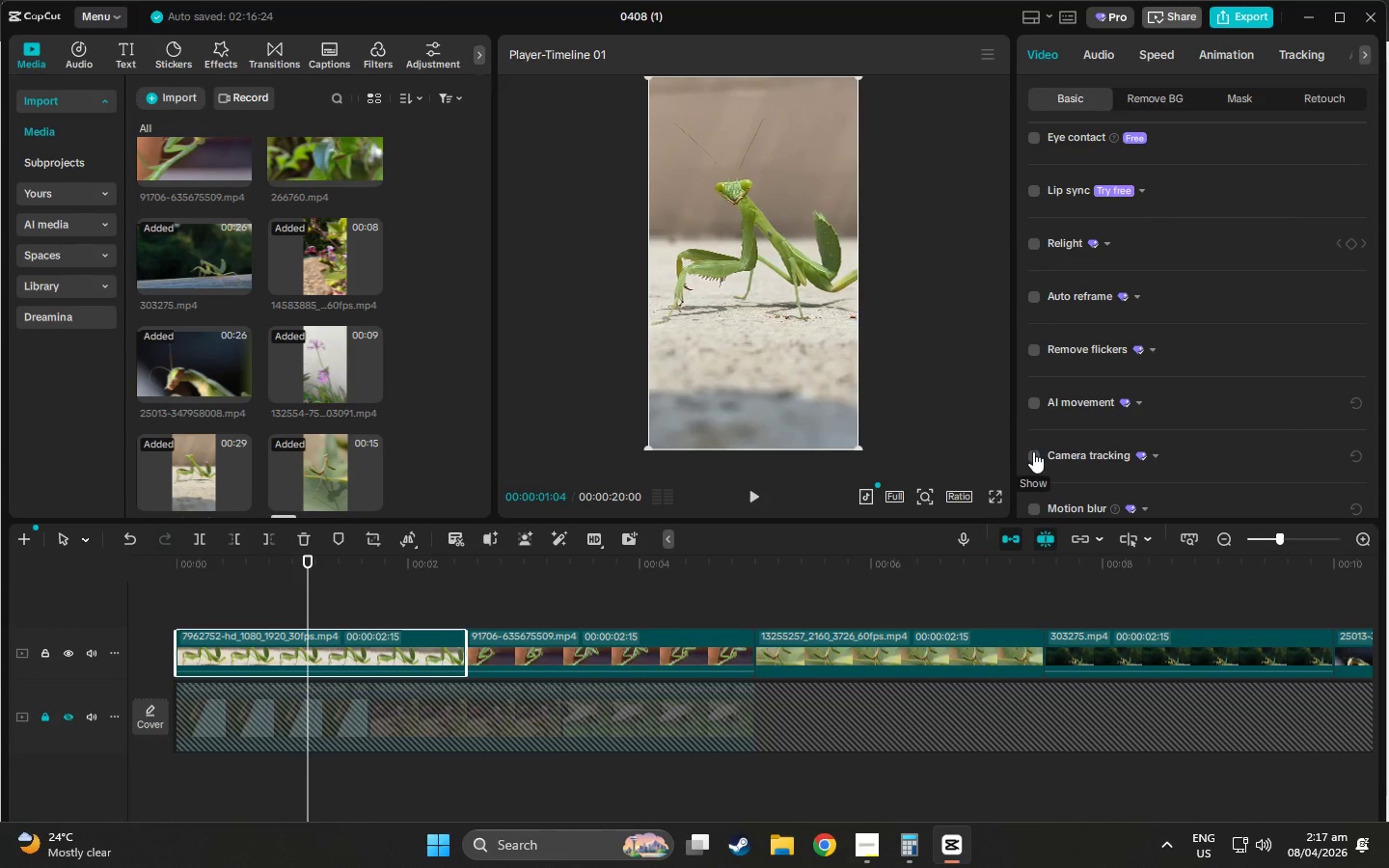 
left_click([1033, 451])
 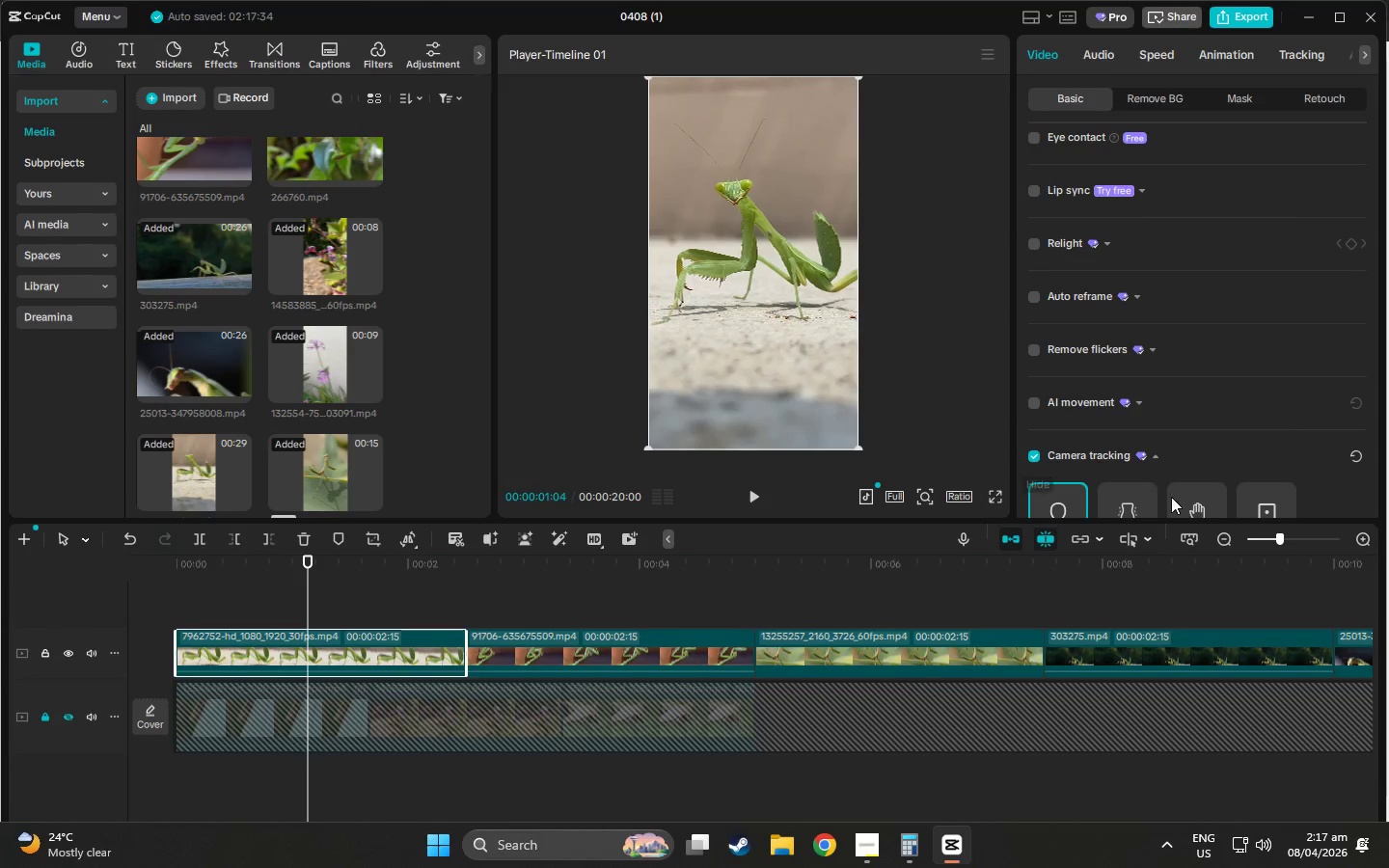 
left_click([1267, 497])
 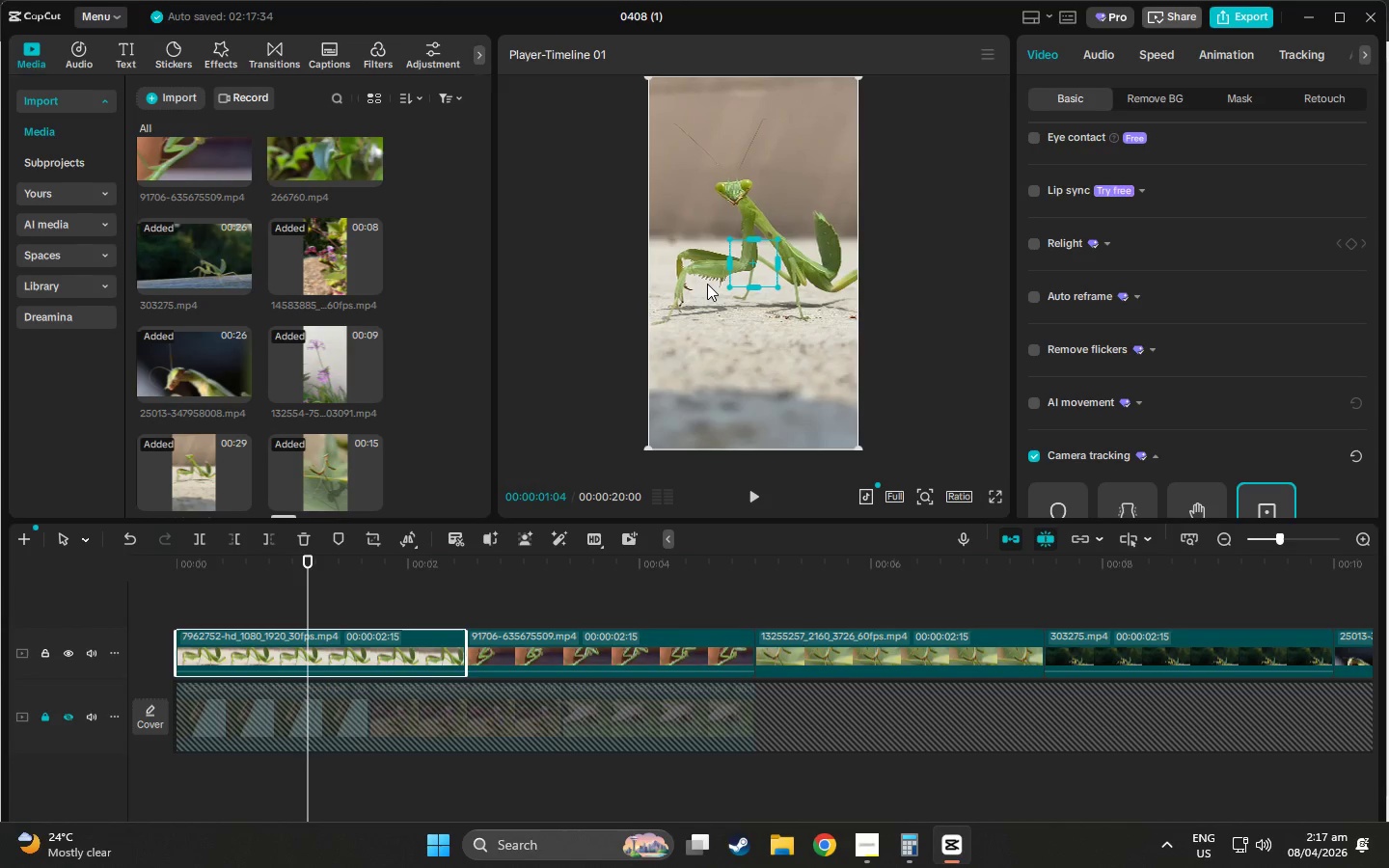 
wait(9.48)
 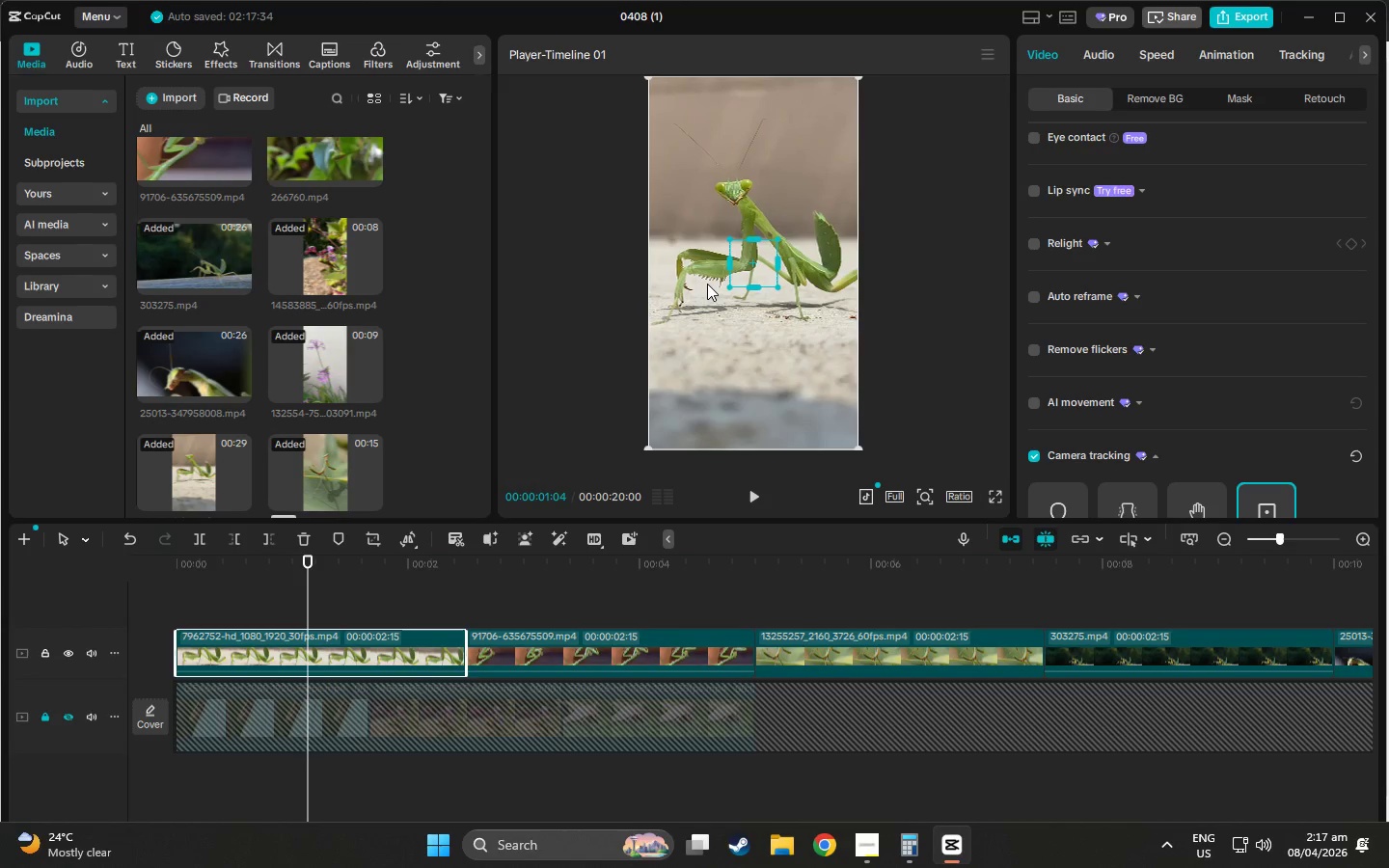 
left_click_drag(start_coordinate=[749, 264], to_coordinate=[729, 188])
 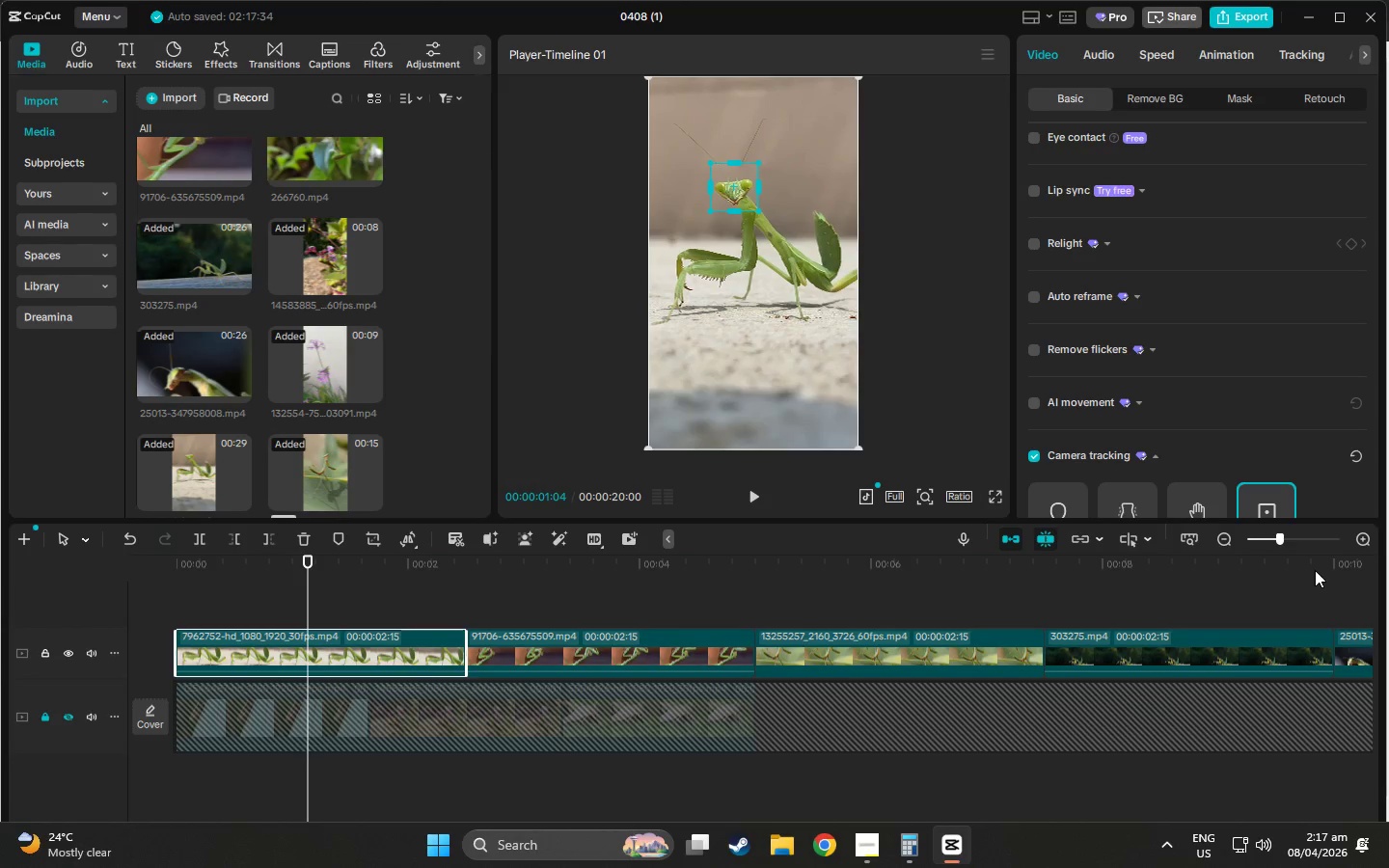 
left_click([1314, 467])
 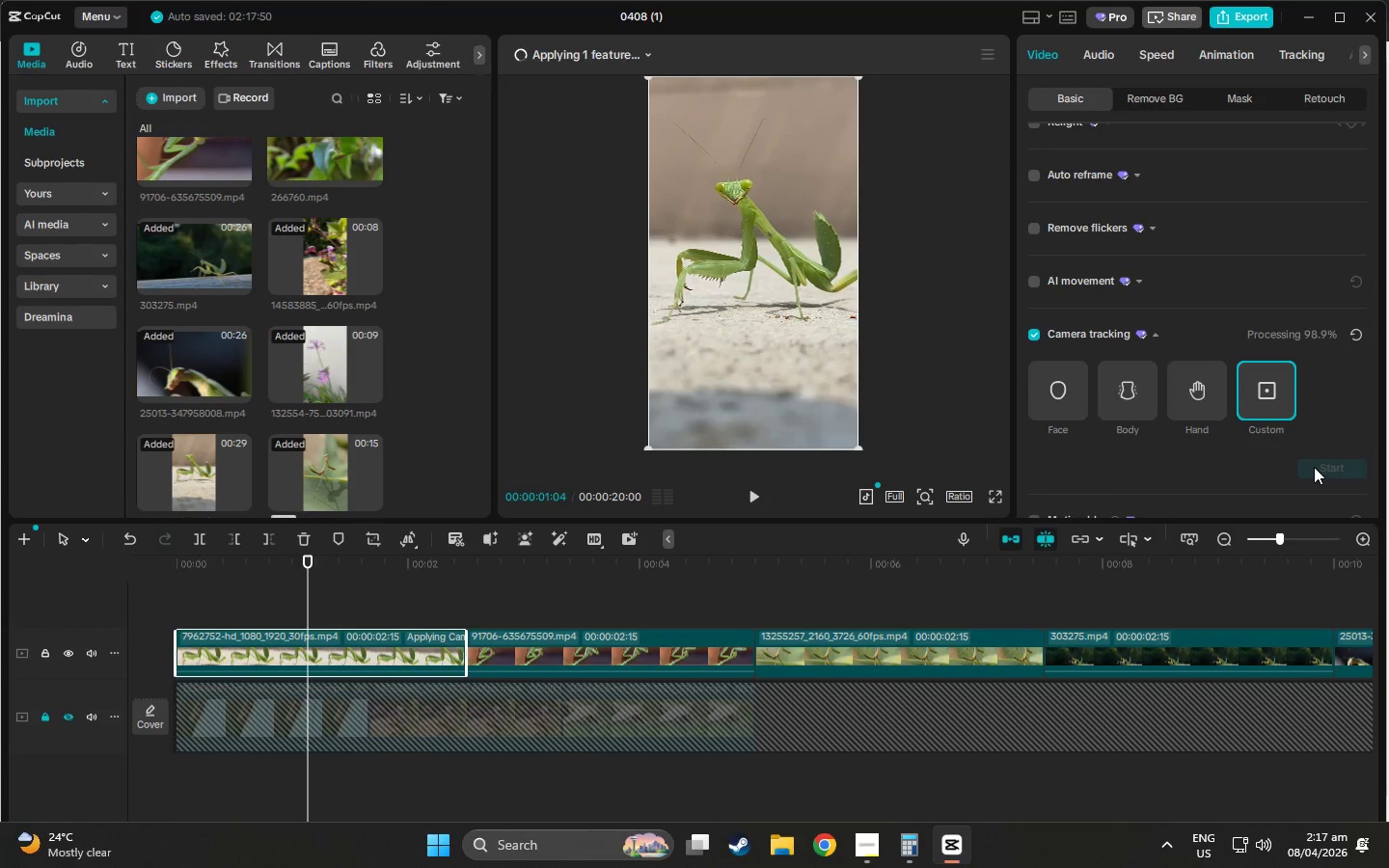 
scroll: coordinate [1288, 420], scroll_direction: down, amount: 10.0
 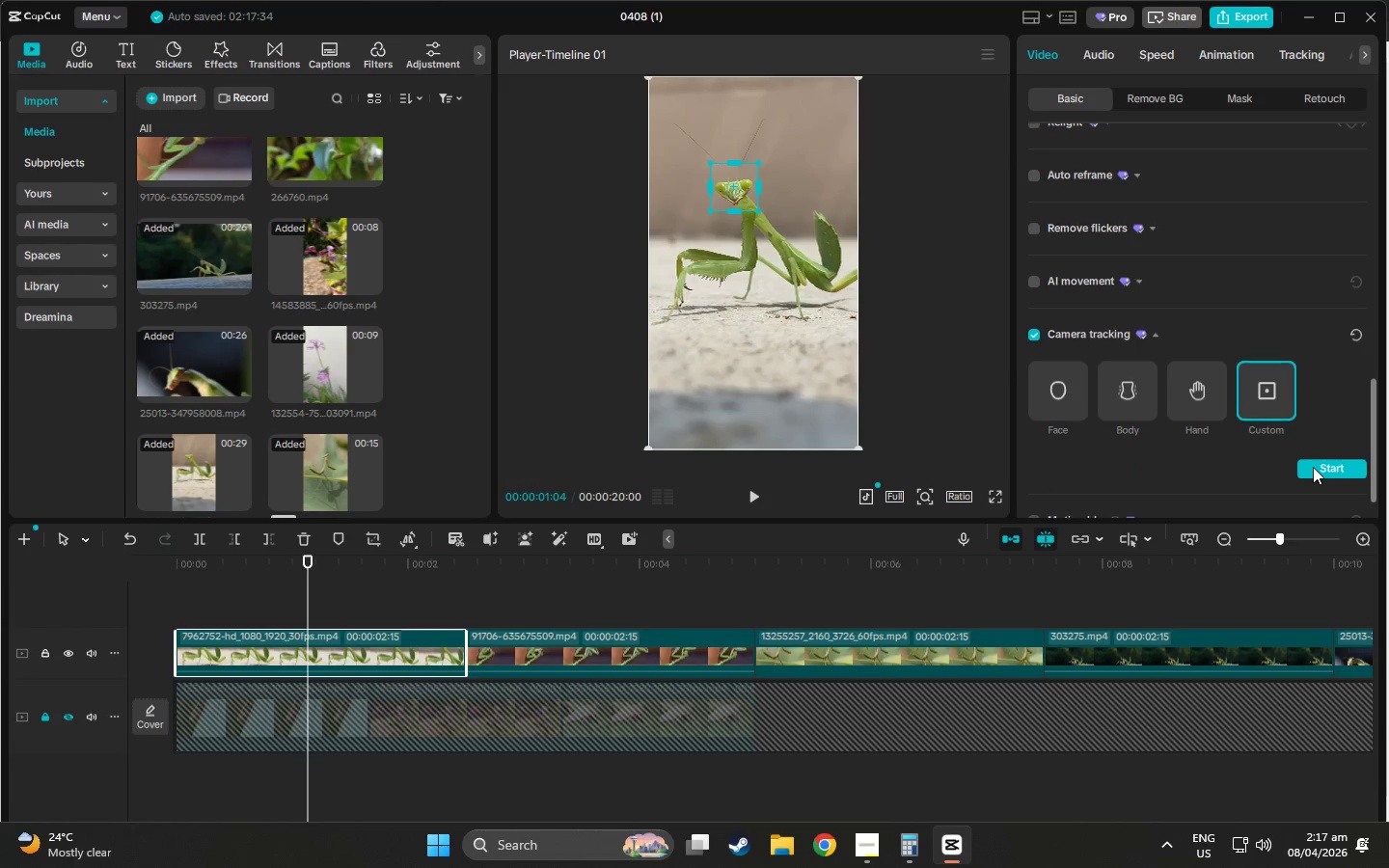 
wait(8.96)
 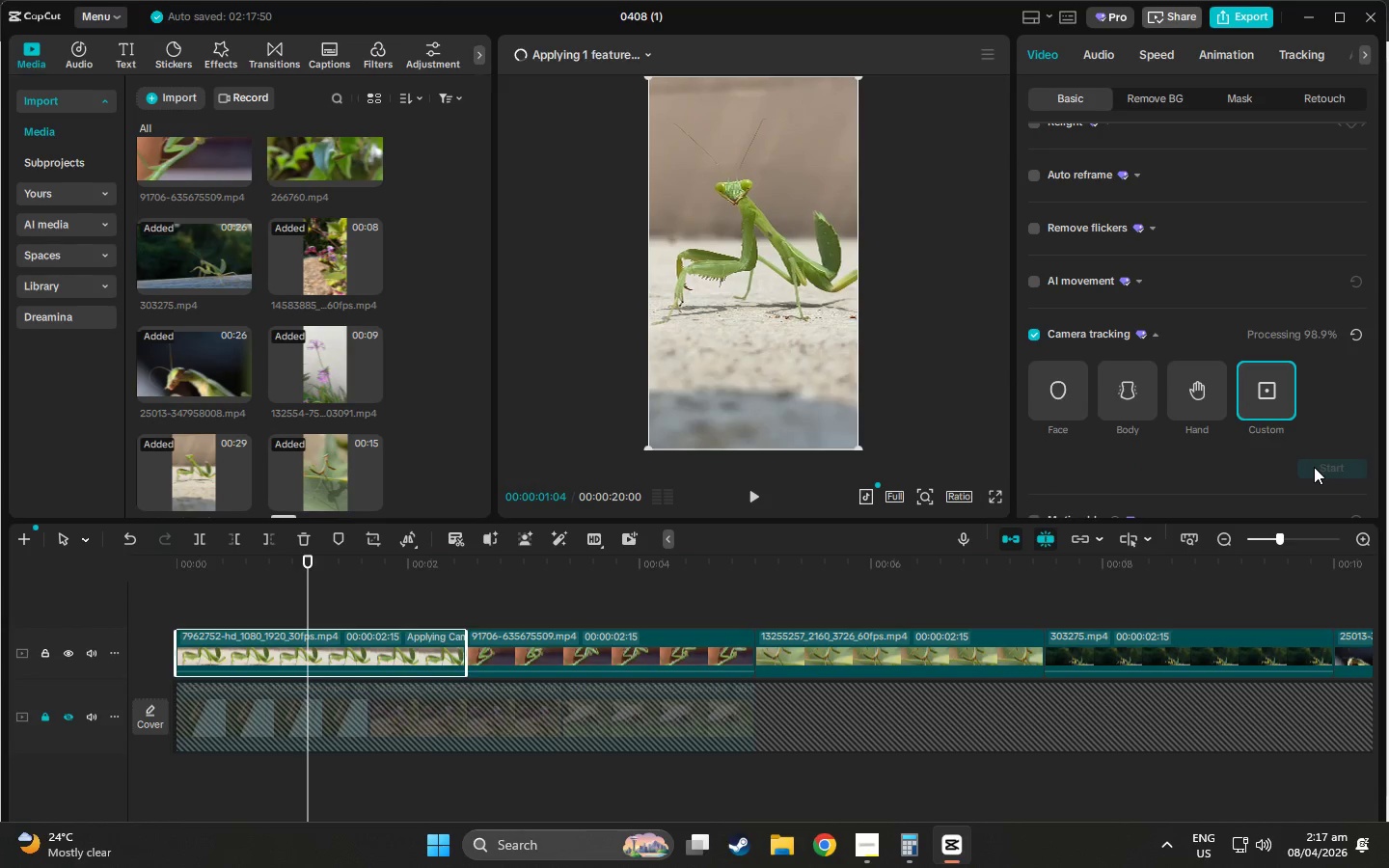 
left_click_drag(start_coordinate=[468, 561], to_coordinate=[138, 567])
 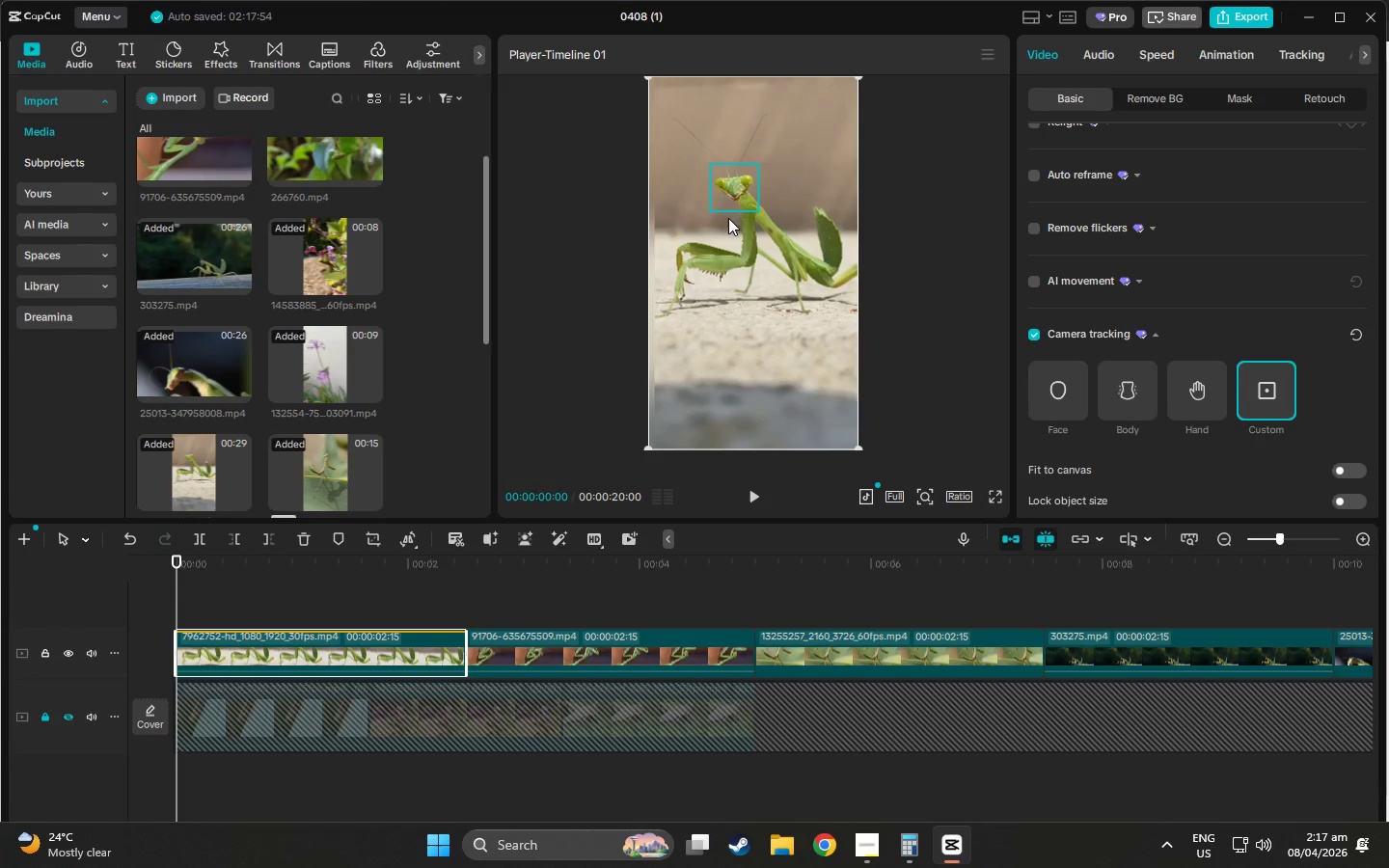 
left_click([736, 202])
 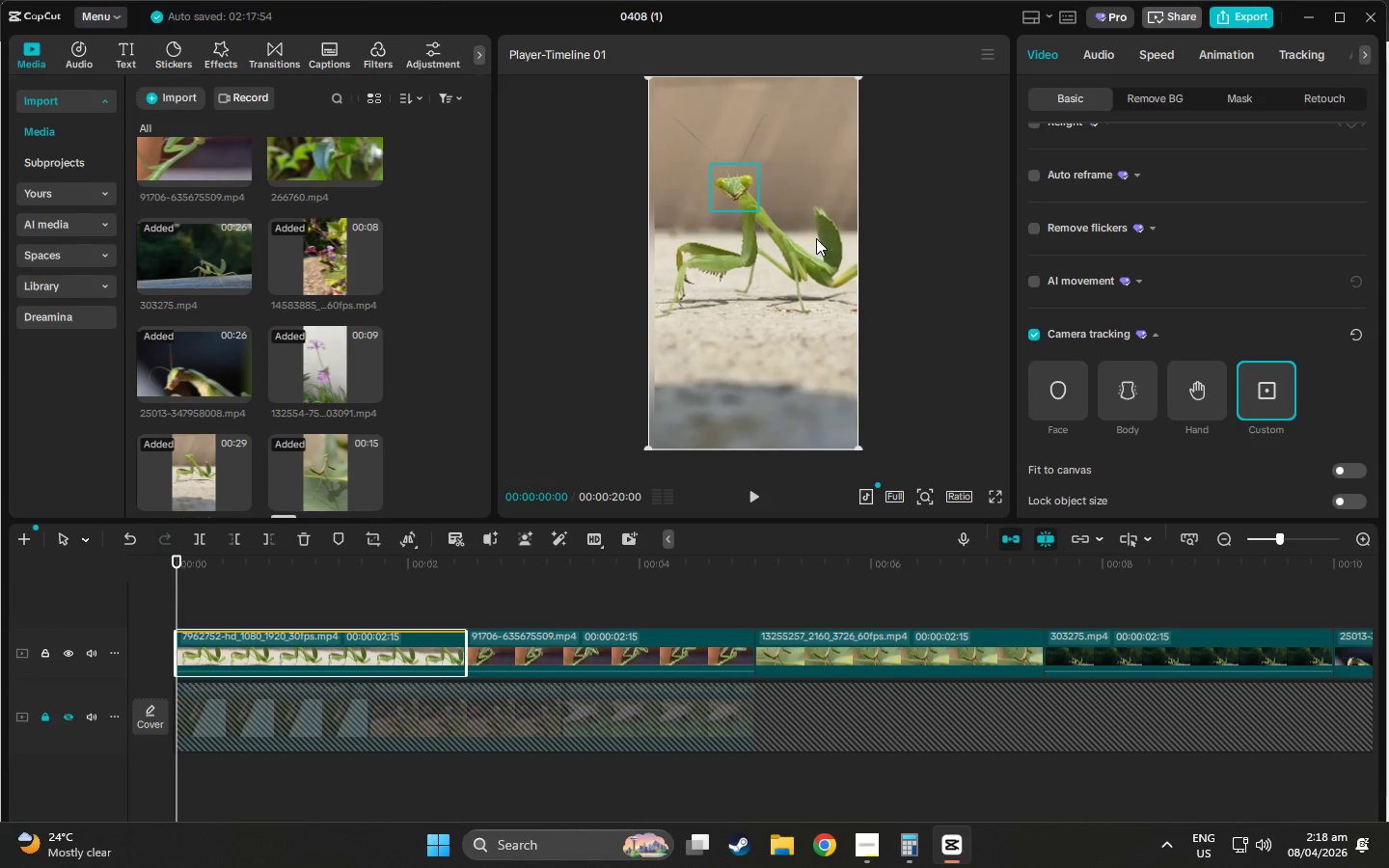 
scroll: coordinate [1076, 198], scroll_direction: up, amount: 79.0
 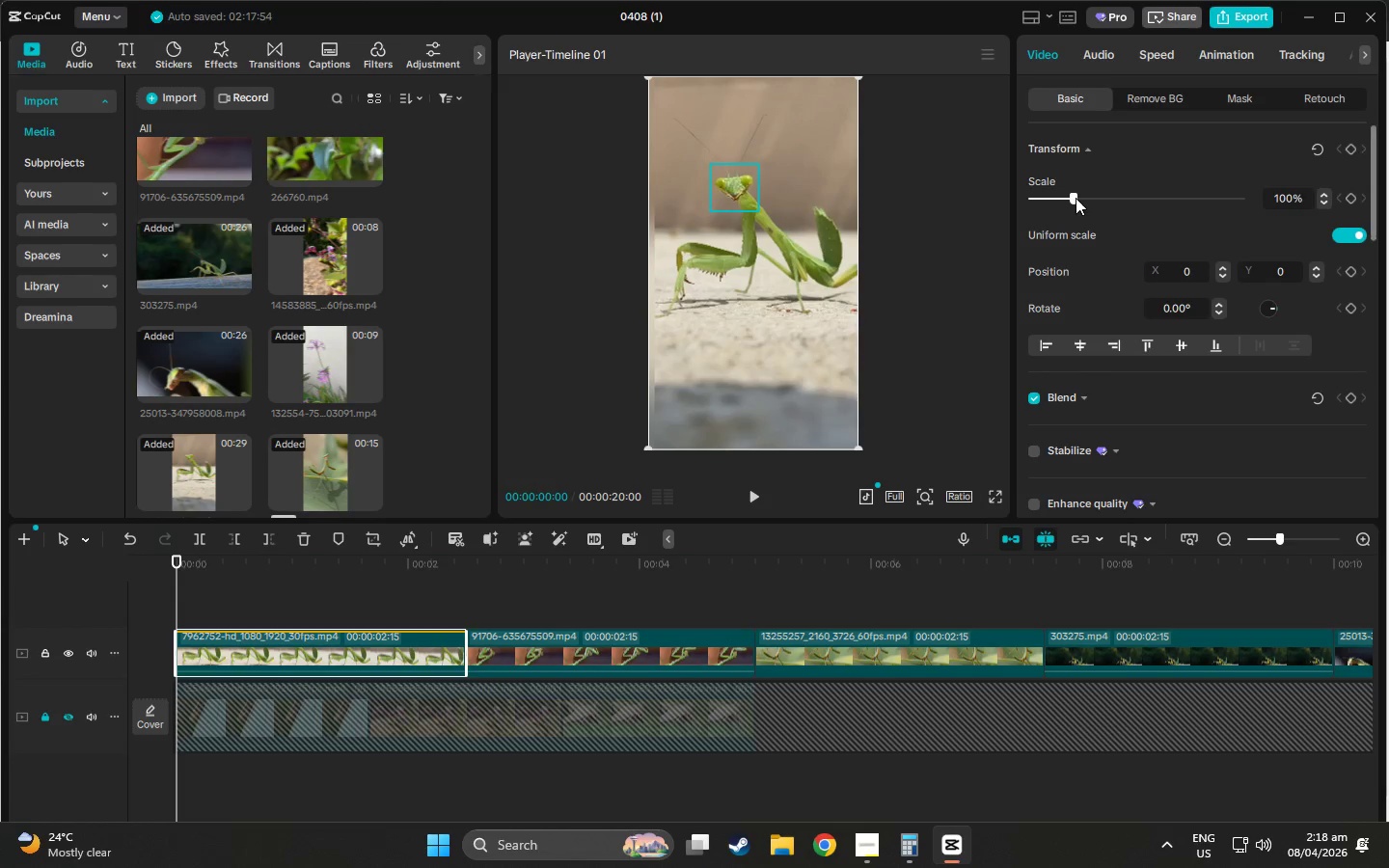 
left_click_drag(start_coordinate=[1076, 198], to_coordinate=[1082, 199])
 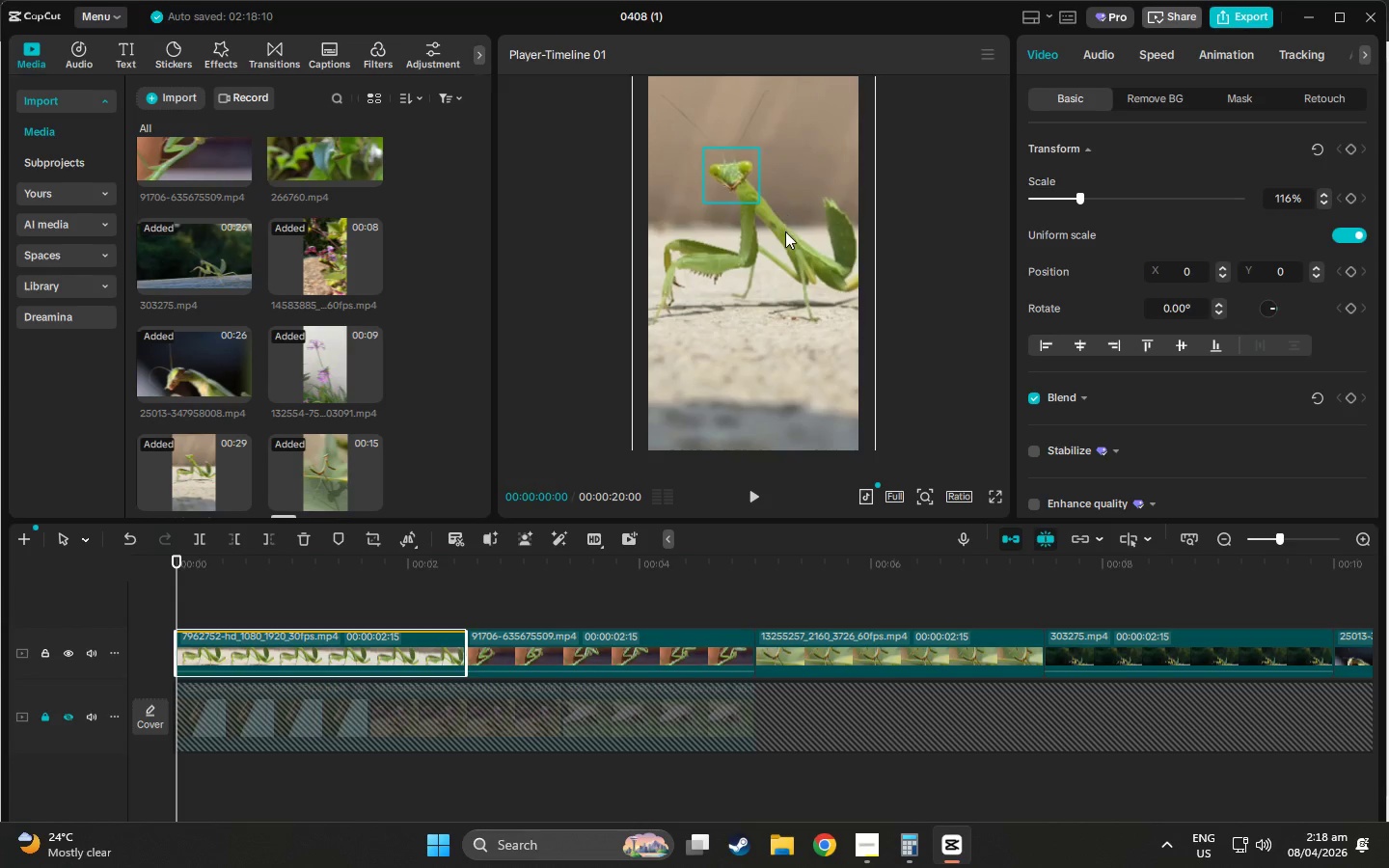 
left_click_drag(start_coordinate=[785, 233], to_coordinate=[790, 254])
 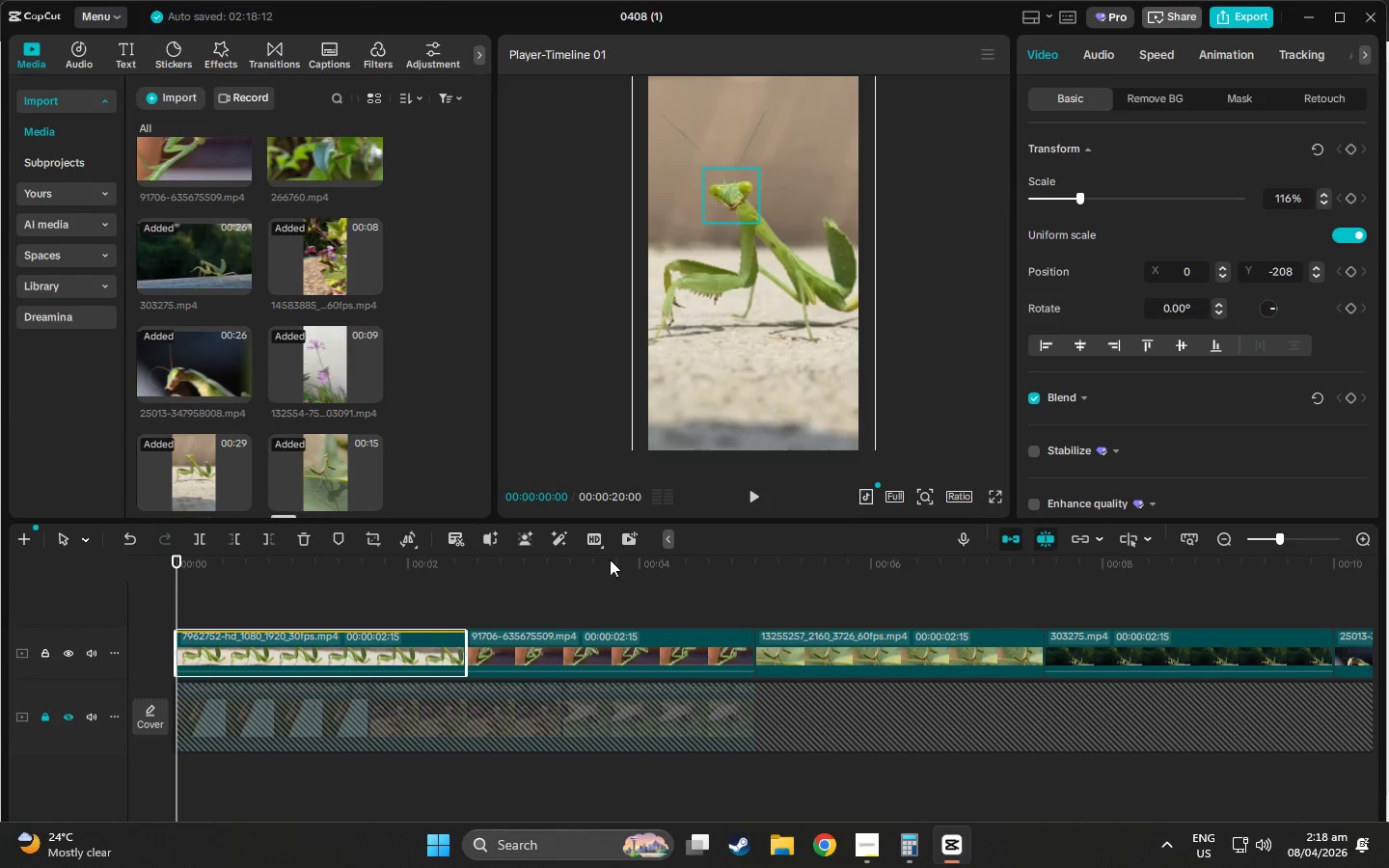 
left_click([749, 503])
 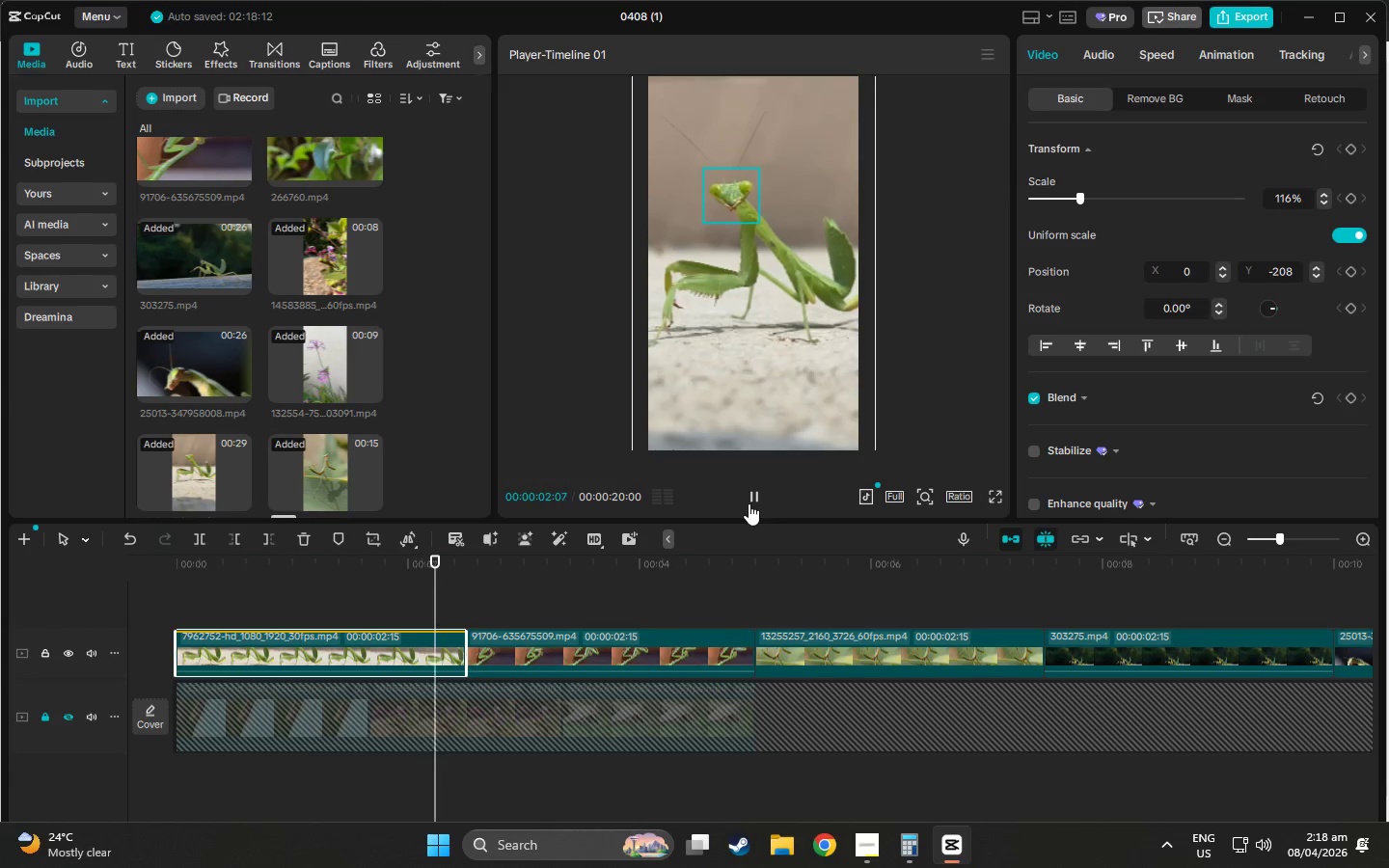 
left_click([749, 503])
 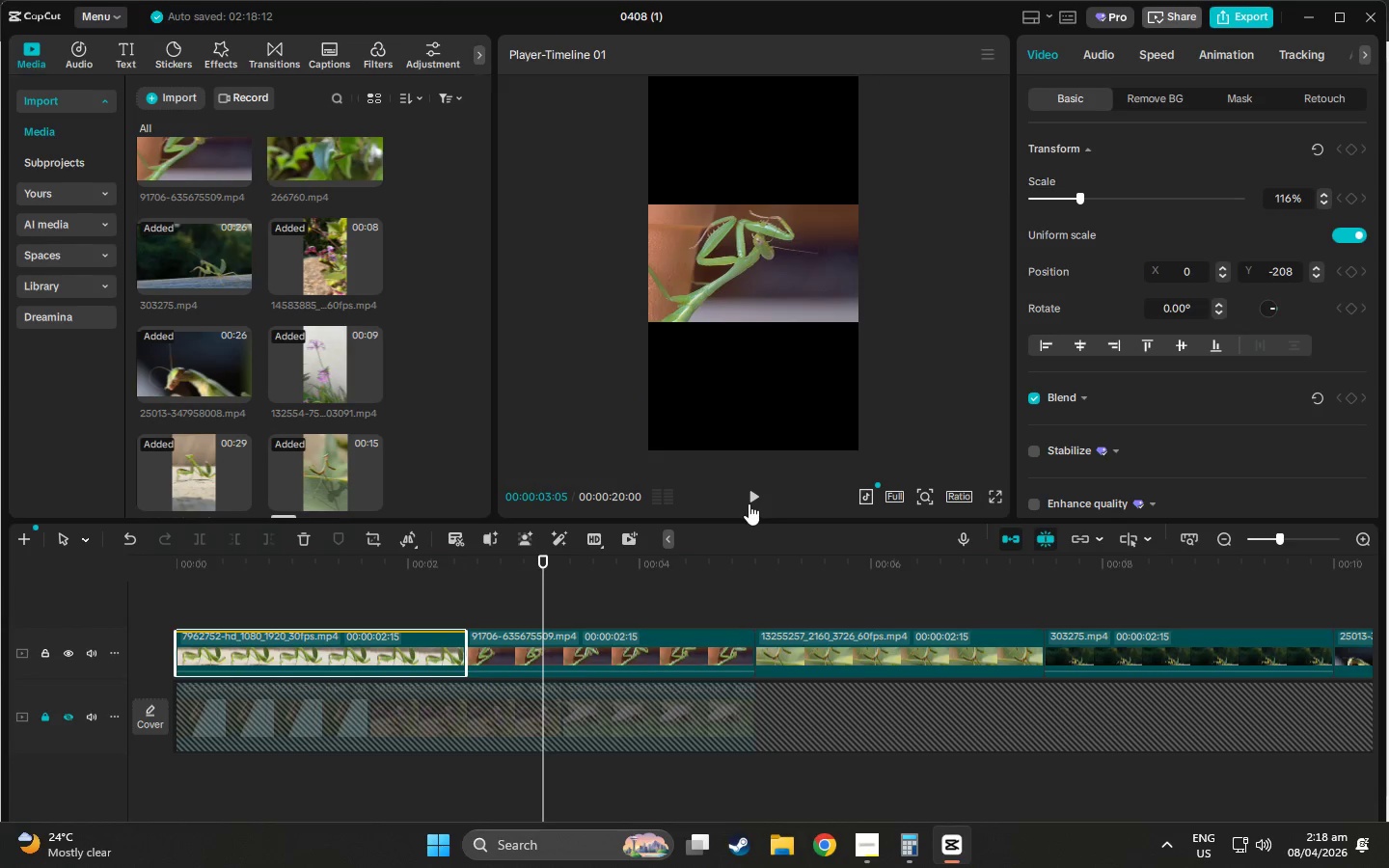 
left_click([749, 503])
 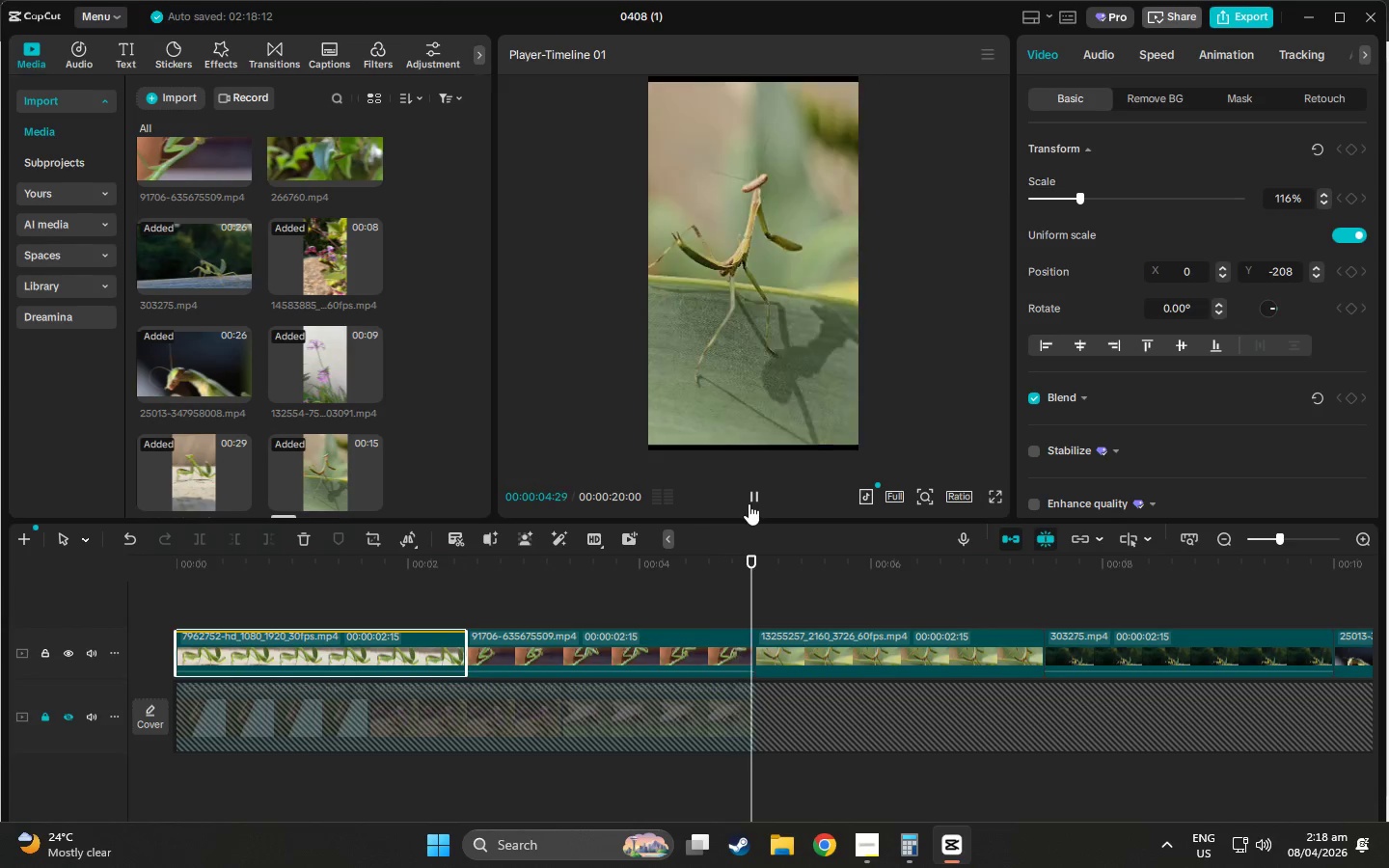 
left_click([749, 503])
 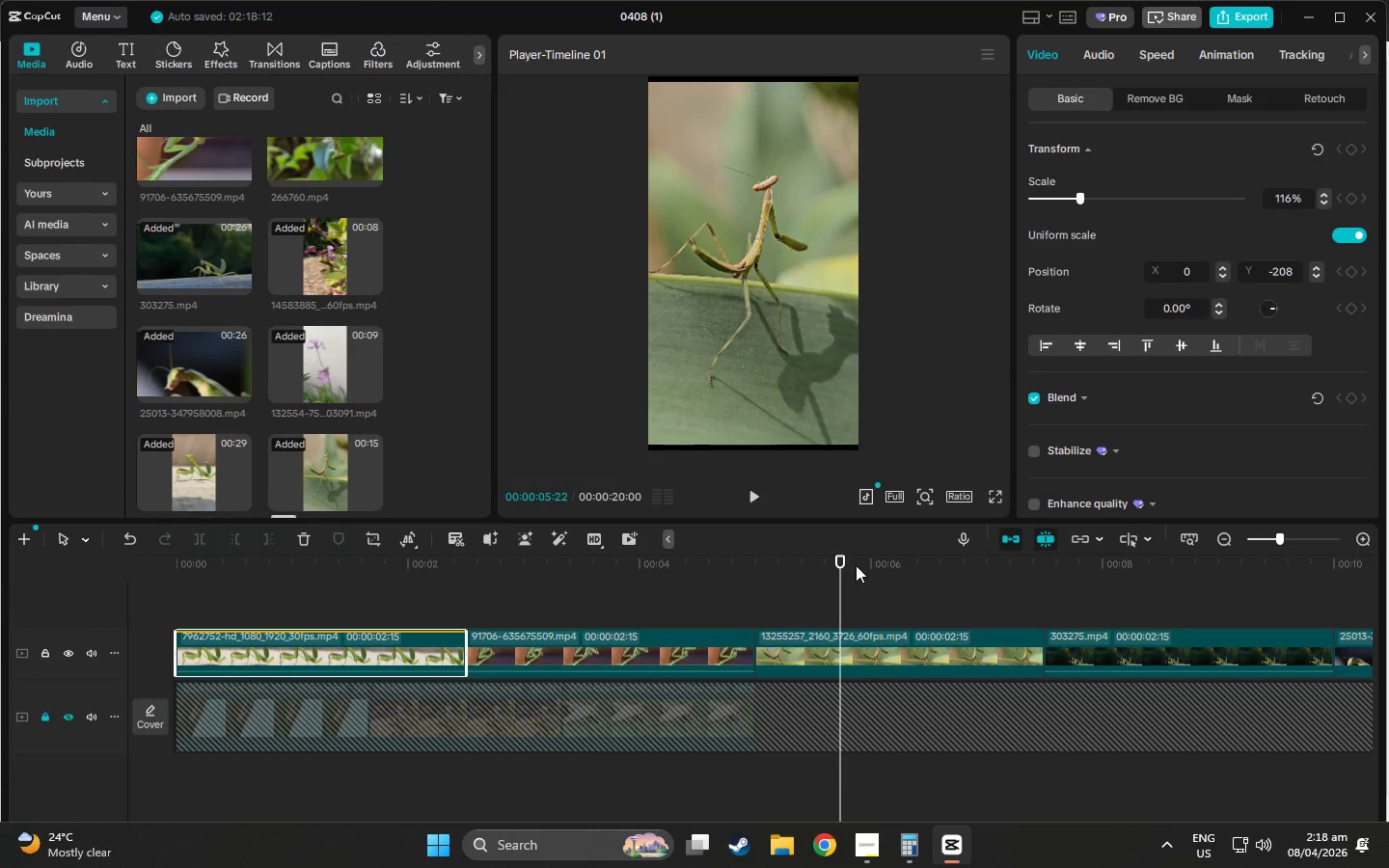 
left_click_drag(start_coordinate=[843, 565], to_coordinate=[606, 565])
 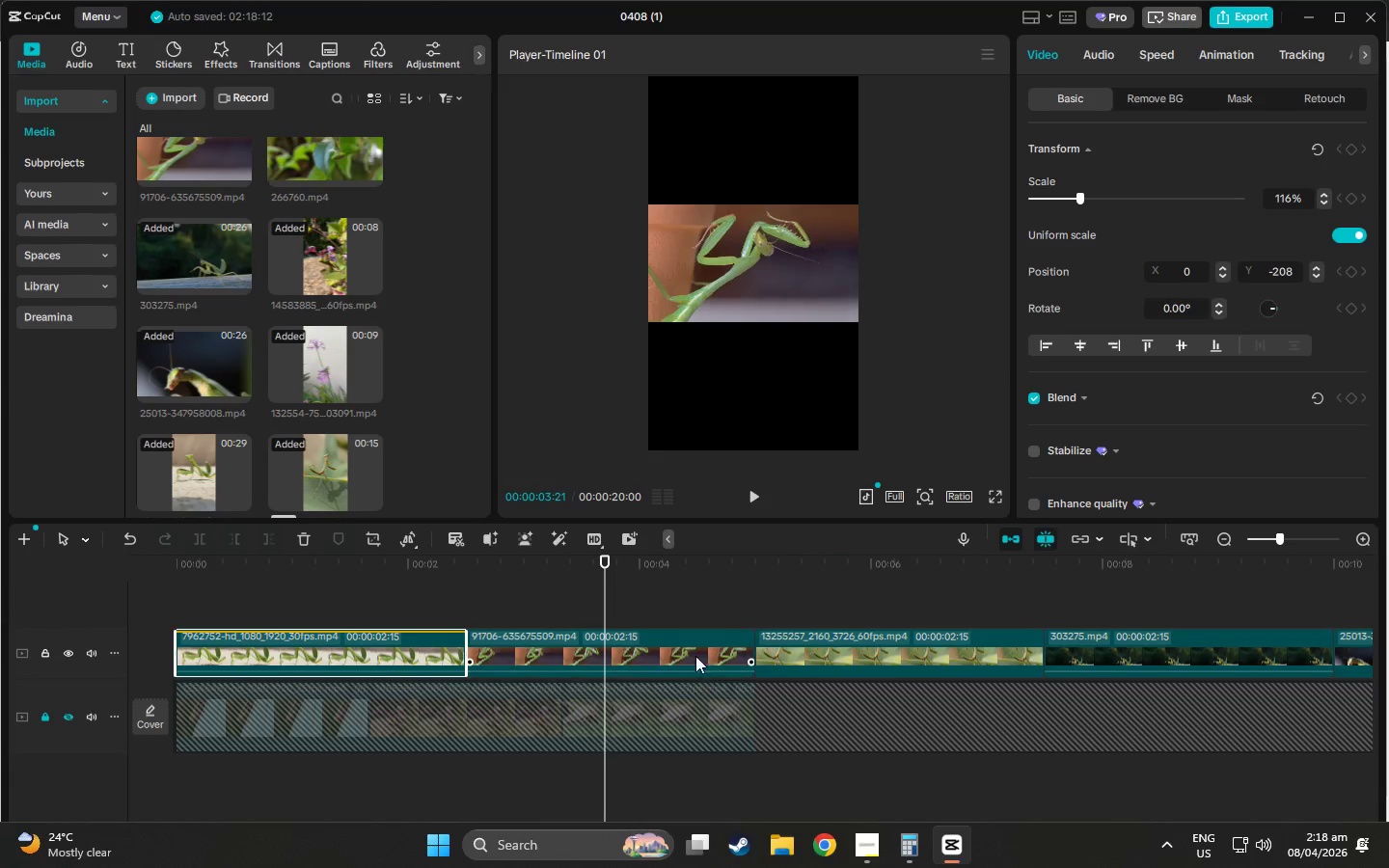 
left_click([692, 644])
 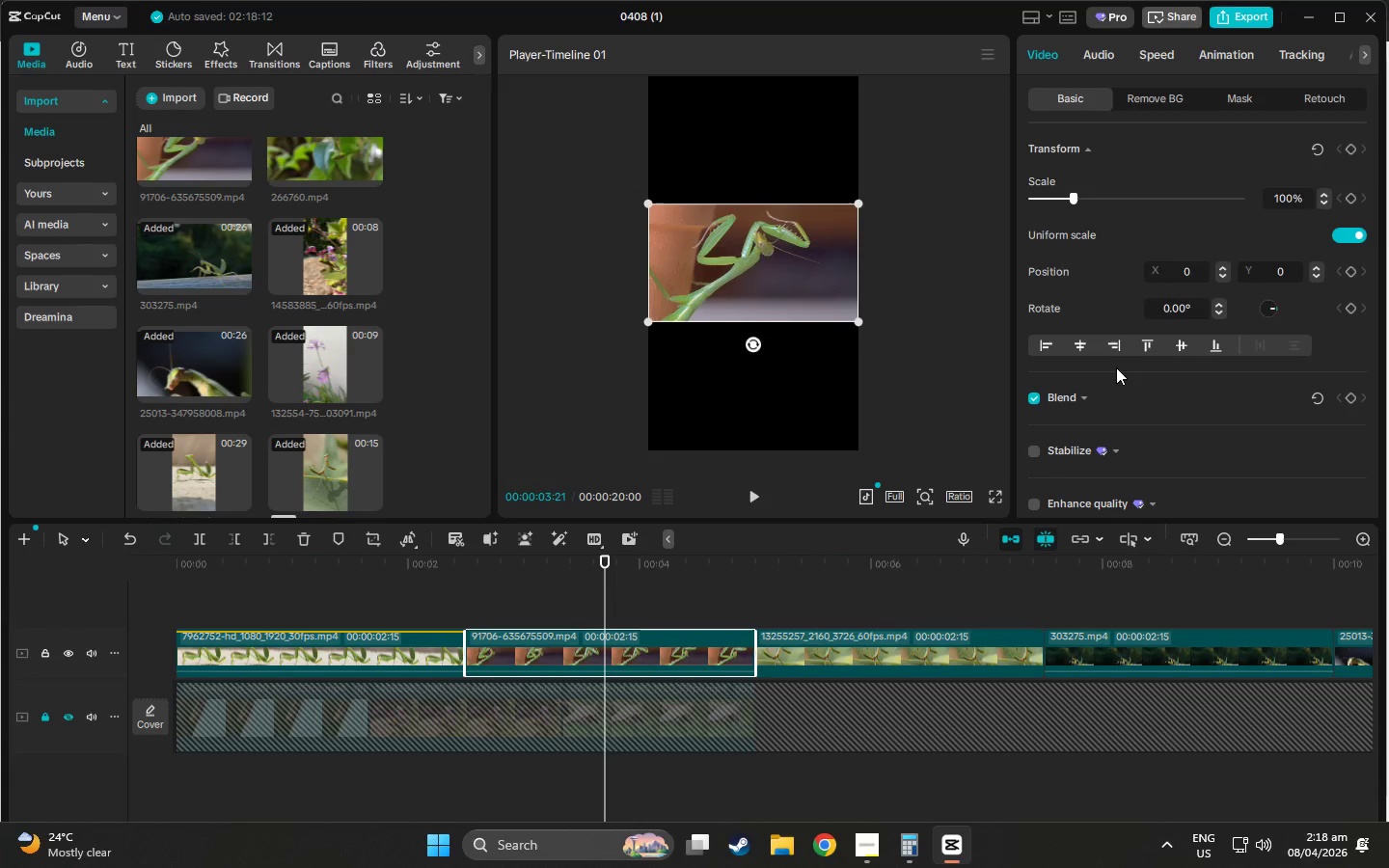 
scroll: coordinate [1076, 414], scroll_direction: down, amount: 82.0
 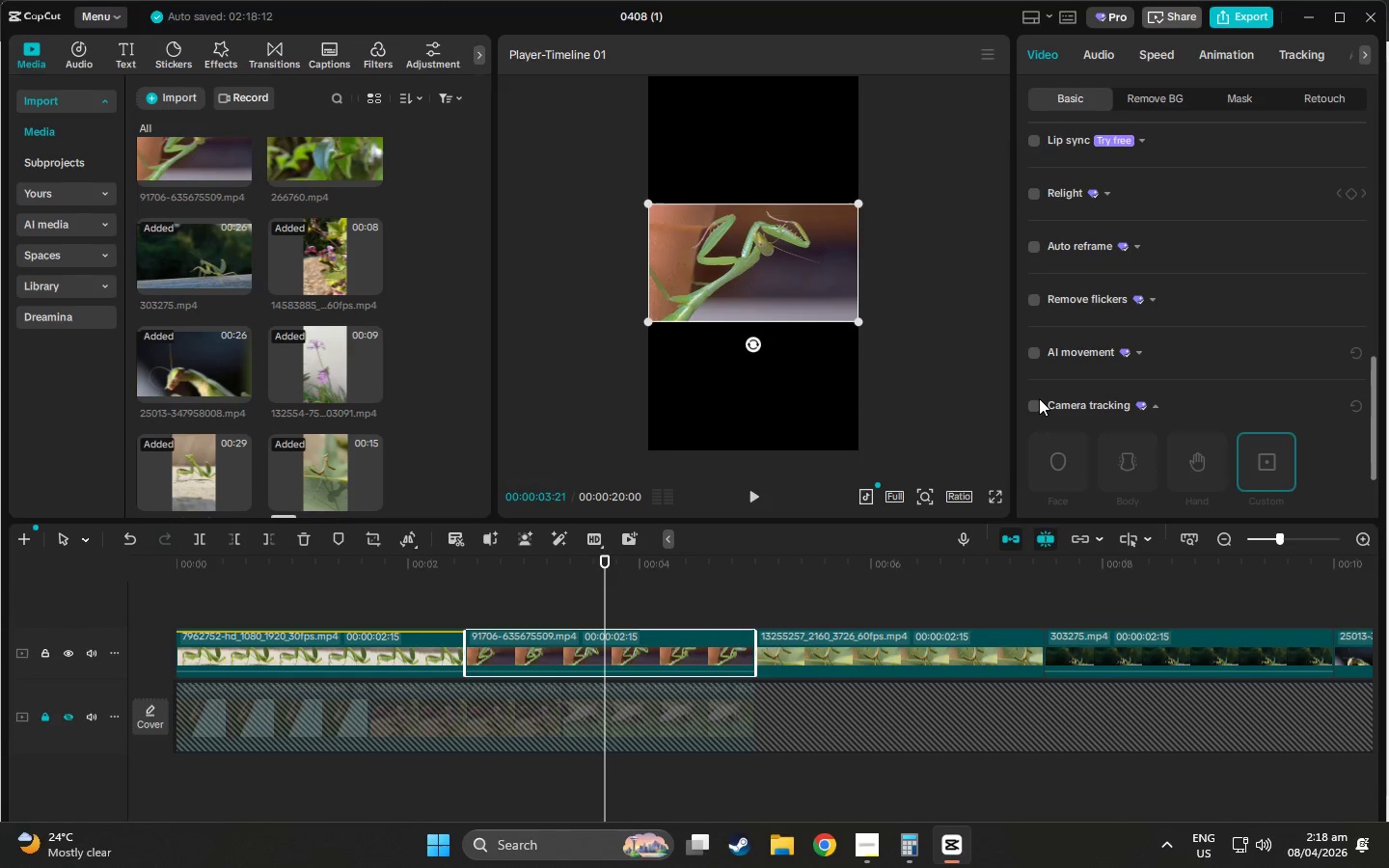 
left_click([1035, 405])
 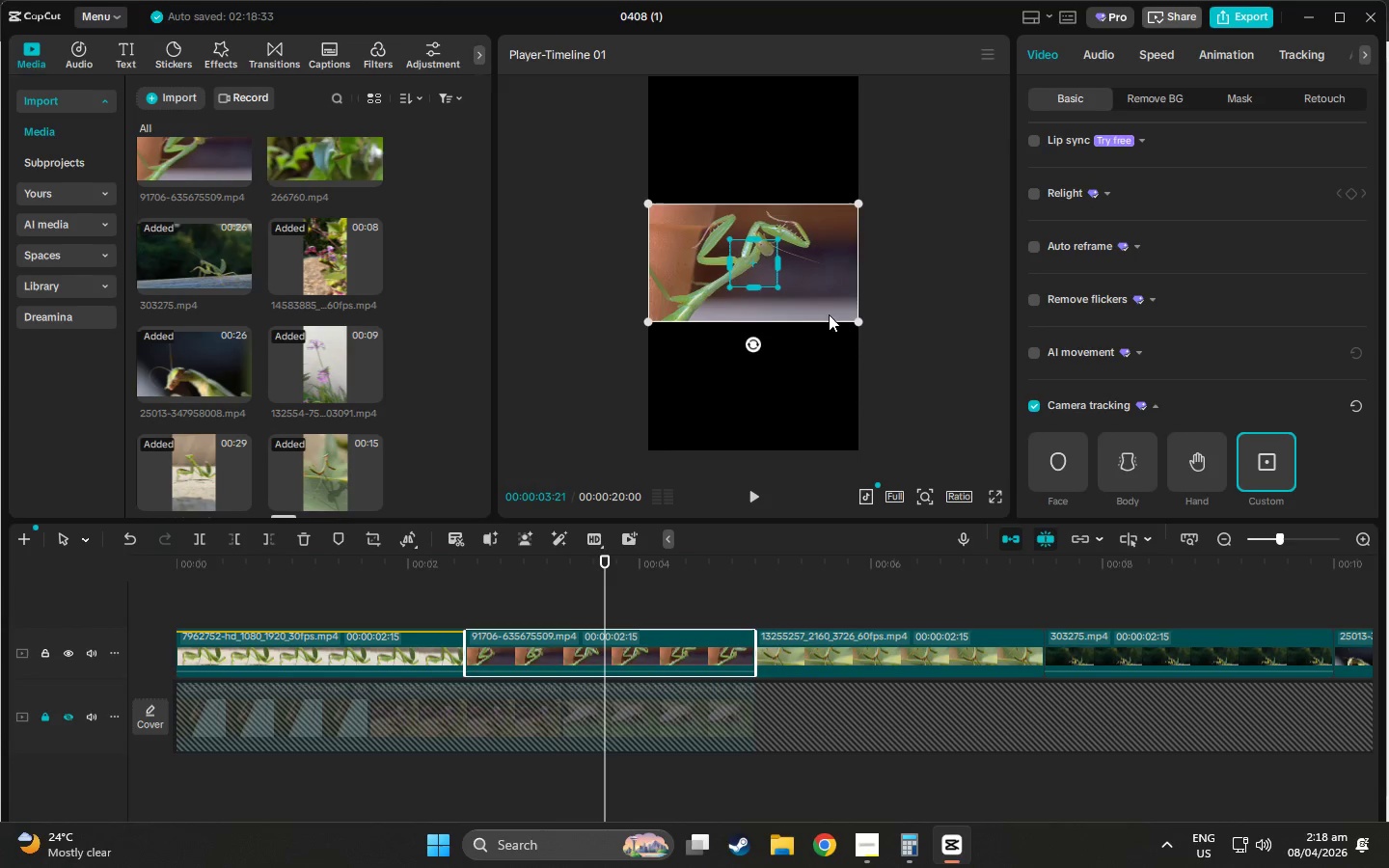 
left_click_drag(start_coordinate=[745, 268], to_coordinate=[756, 249])
 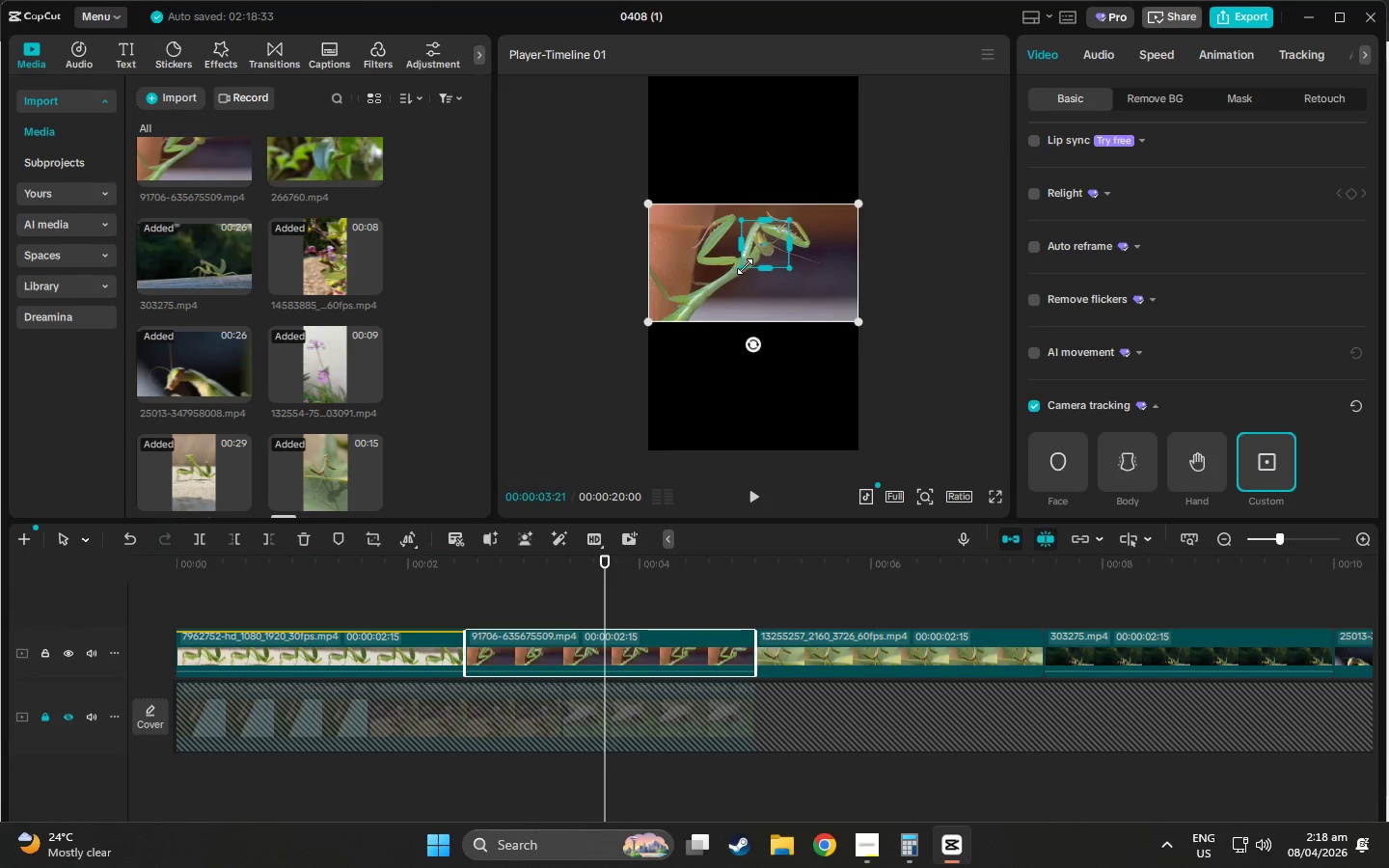 
left_click_drag(start_coordinate=[744, 266], to_coordinate=[748, 260])
 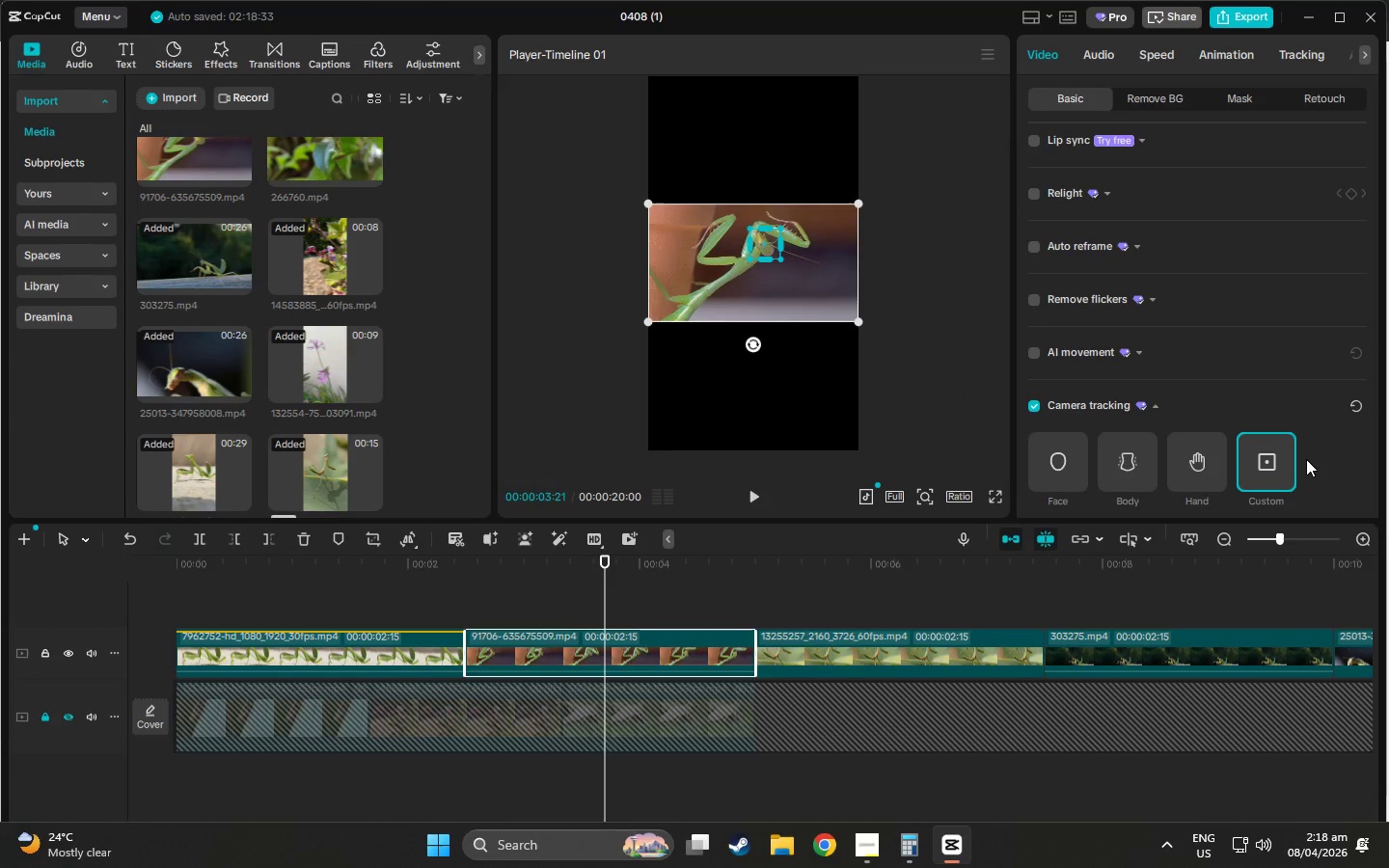 
scroll: coordinate [1332, 438], scroll_direction: down, amount: 3.0
 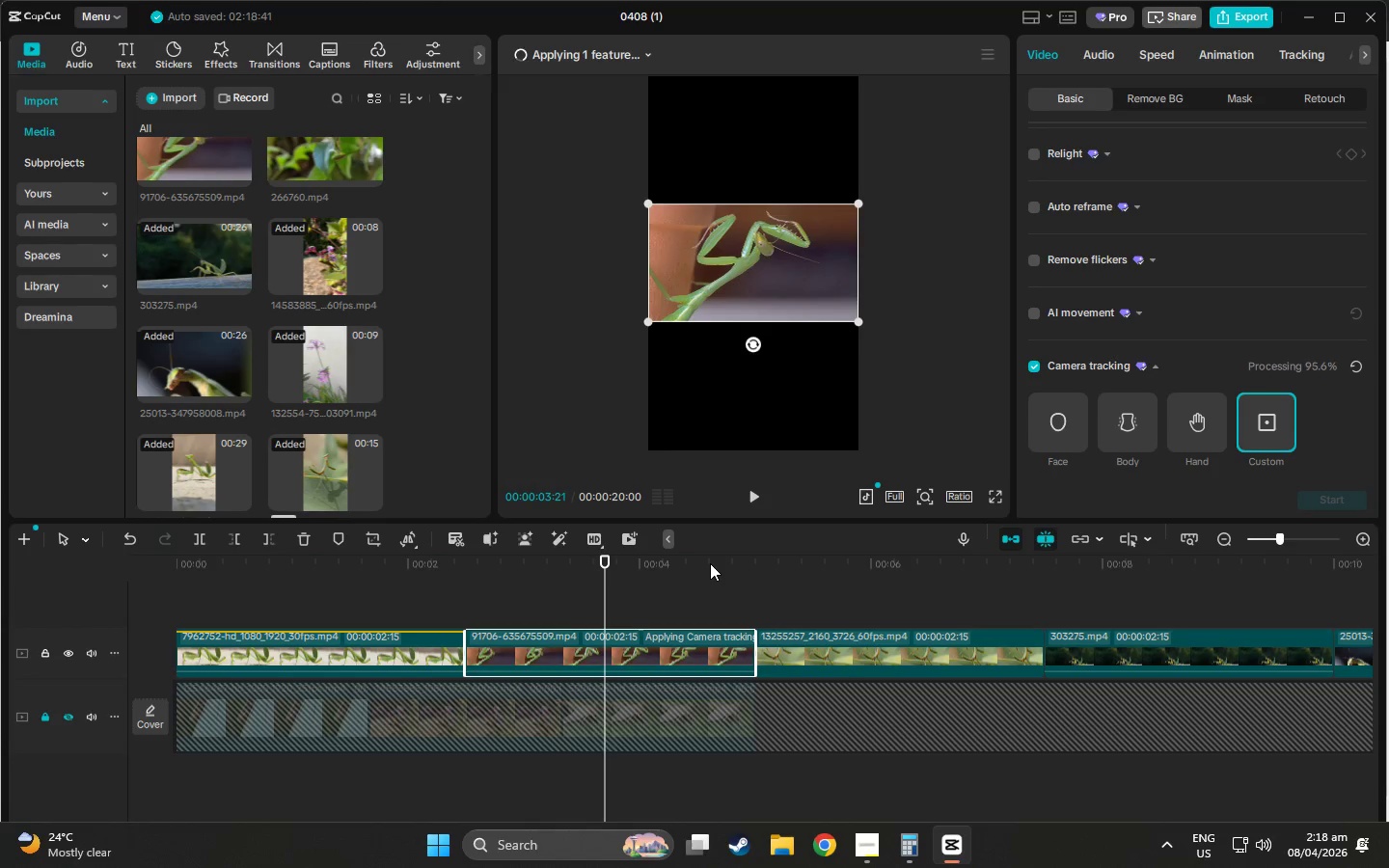 
wait(10.09)
 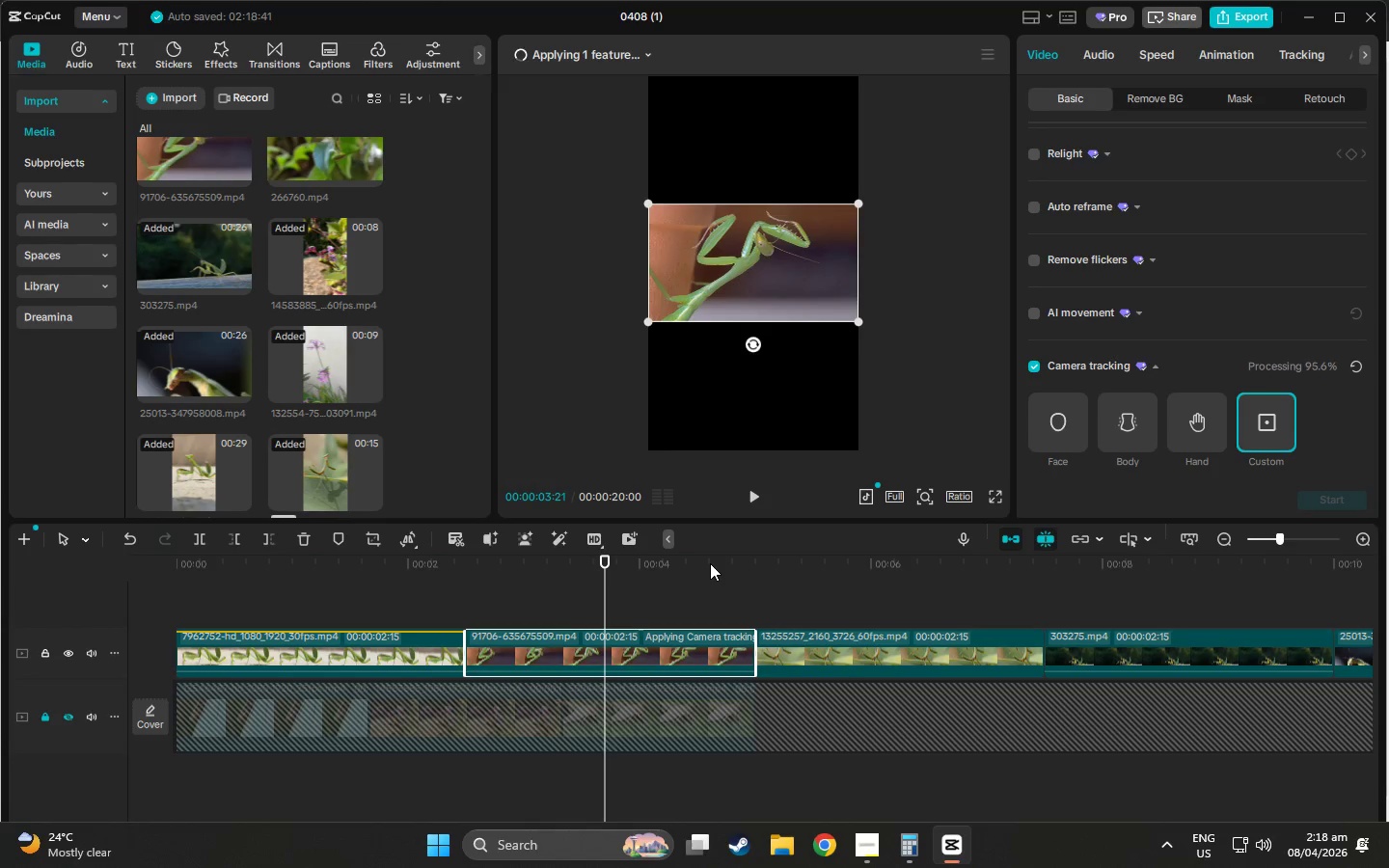 
left_click([814, 635])
 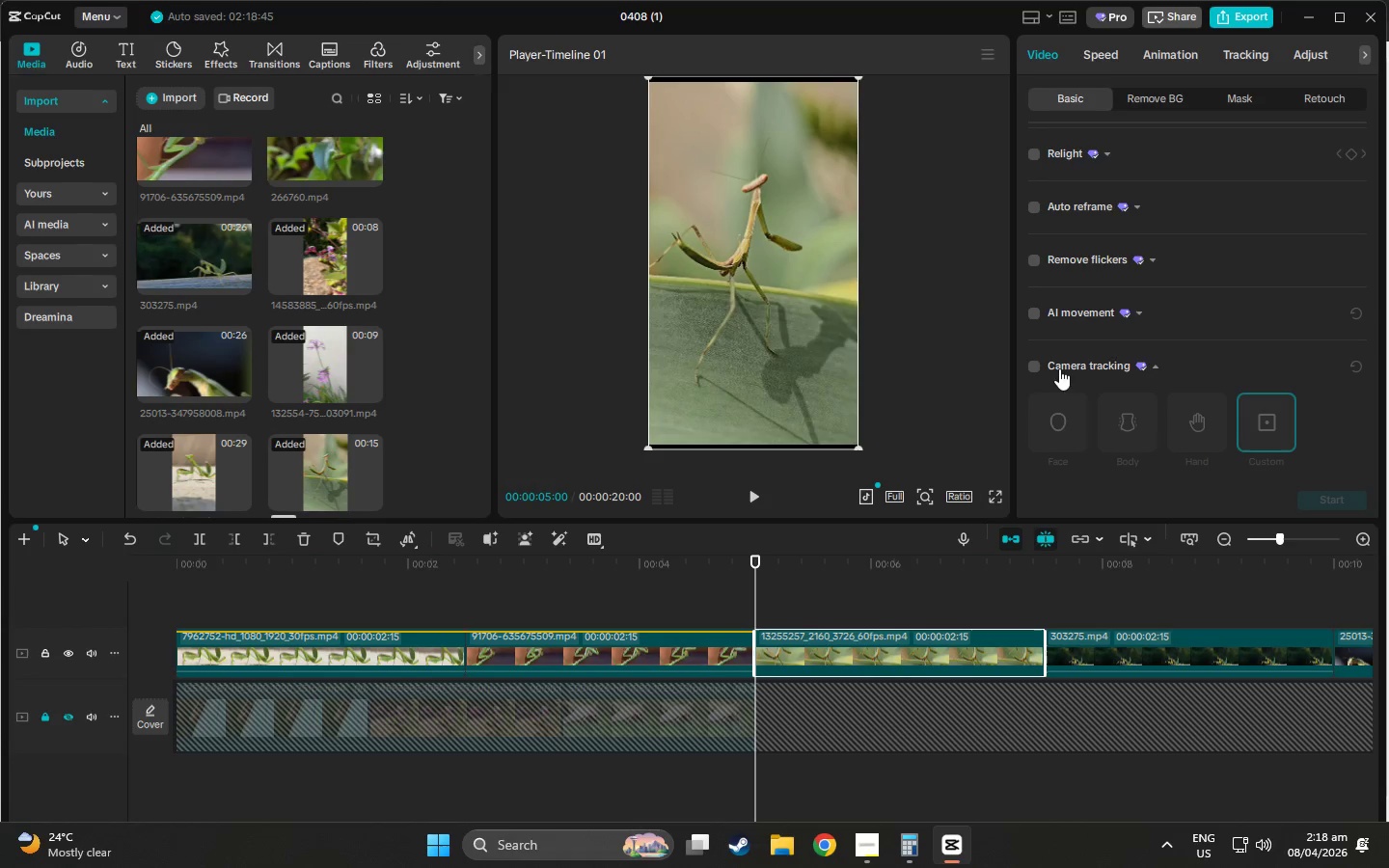 
double_click([1036, 366])
 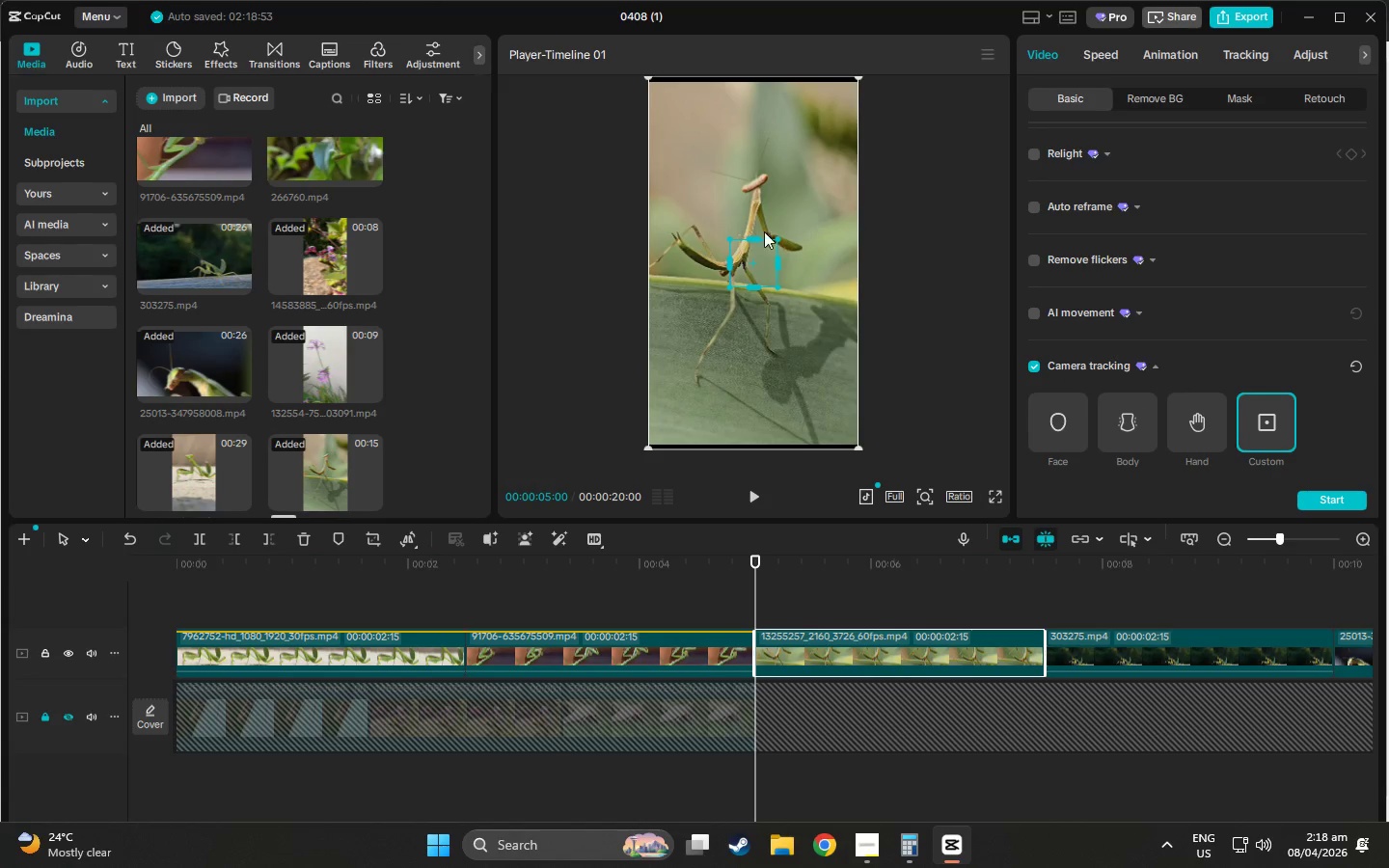 
left_click_drag(start_coordinate=[743, 264], to_coordinate=[746, 185])
 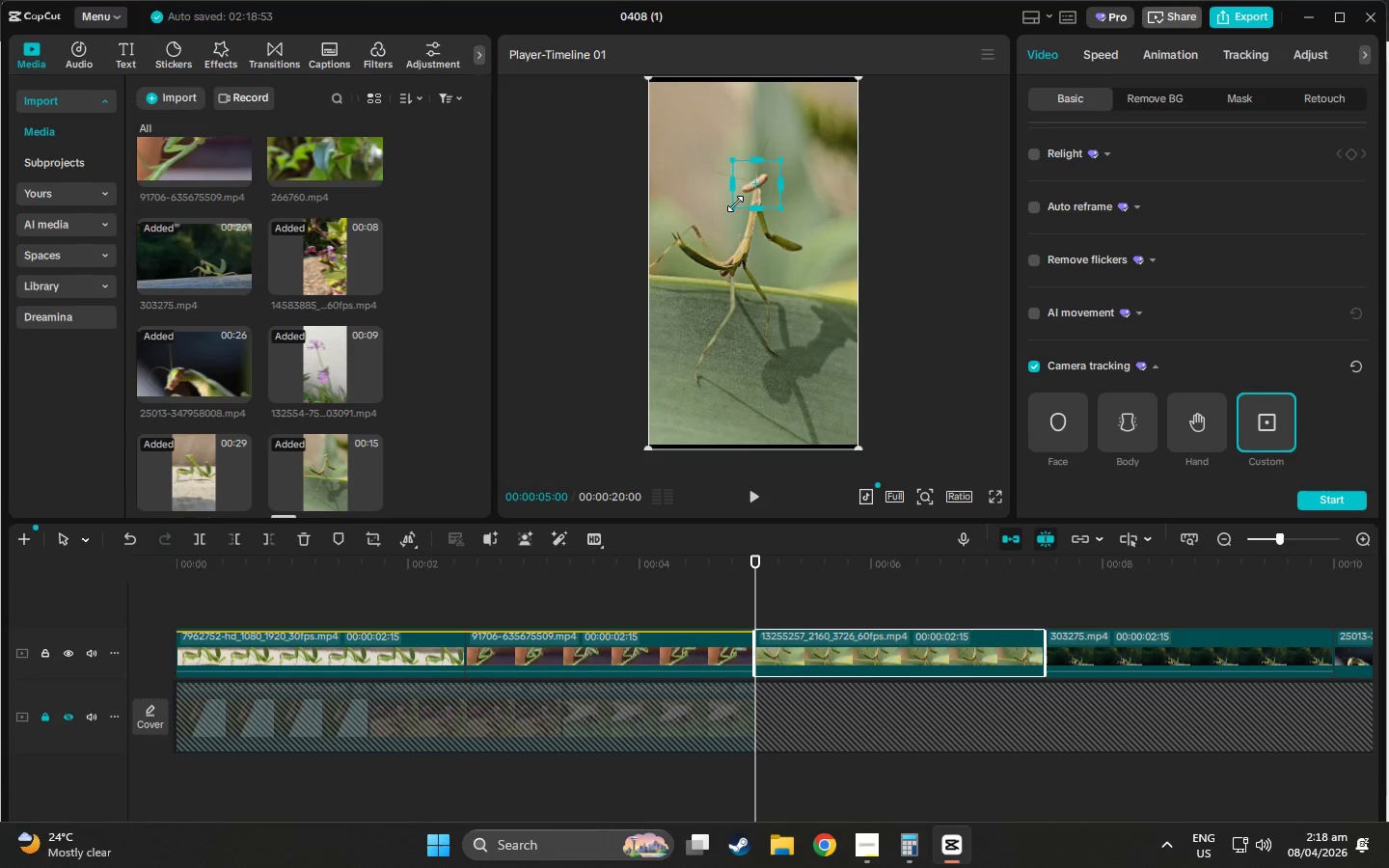 
left_click_drag(start_coordinate=[735, 203], to_coordinate=[739, 199])
 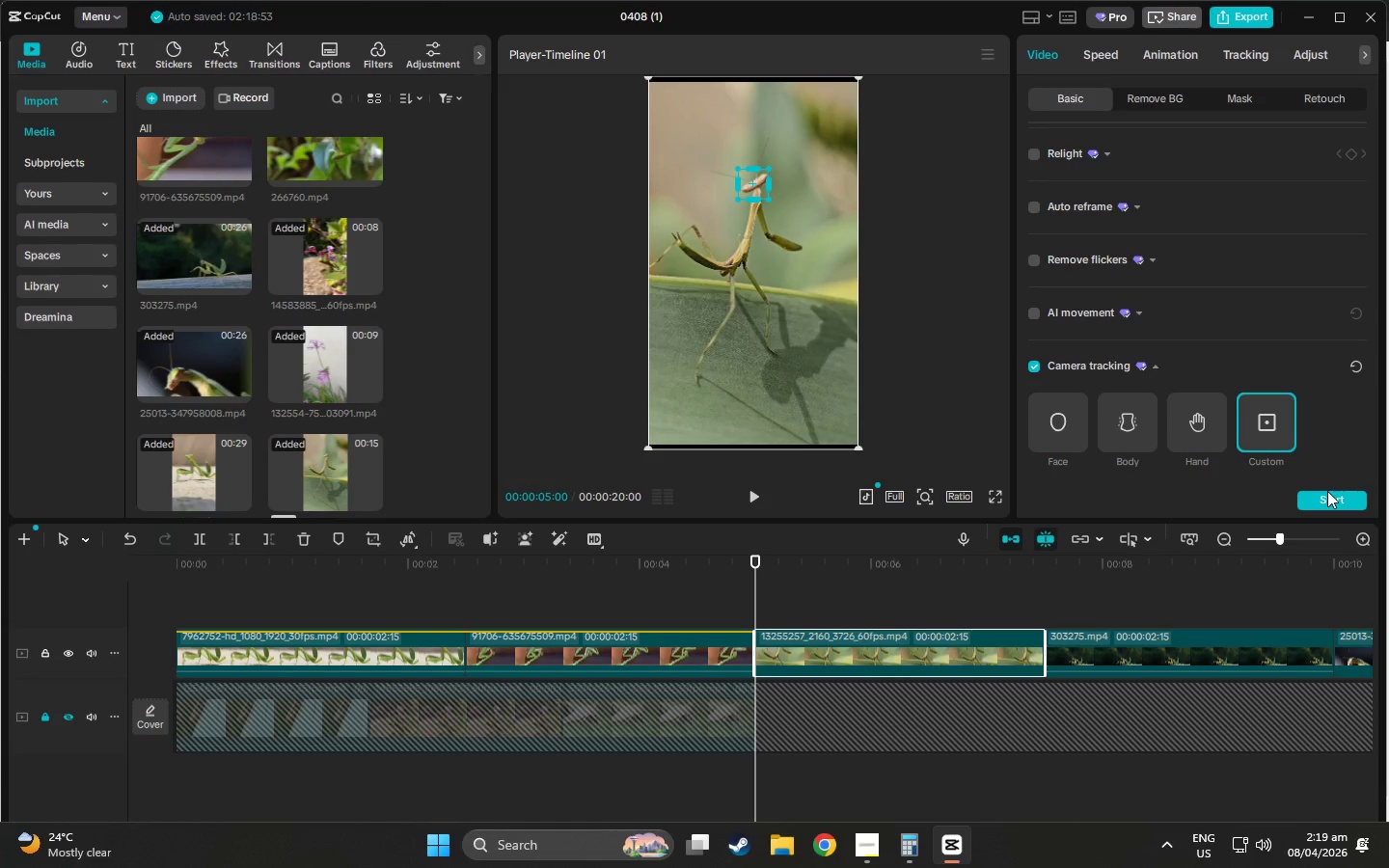 
wait(7.56)
 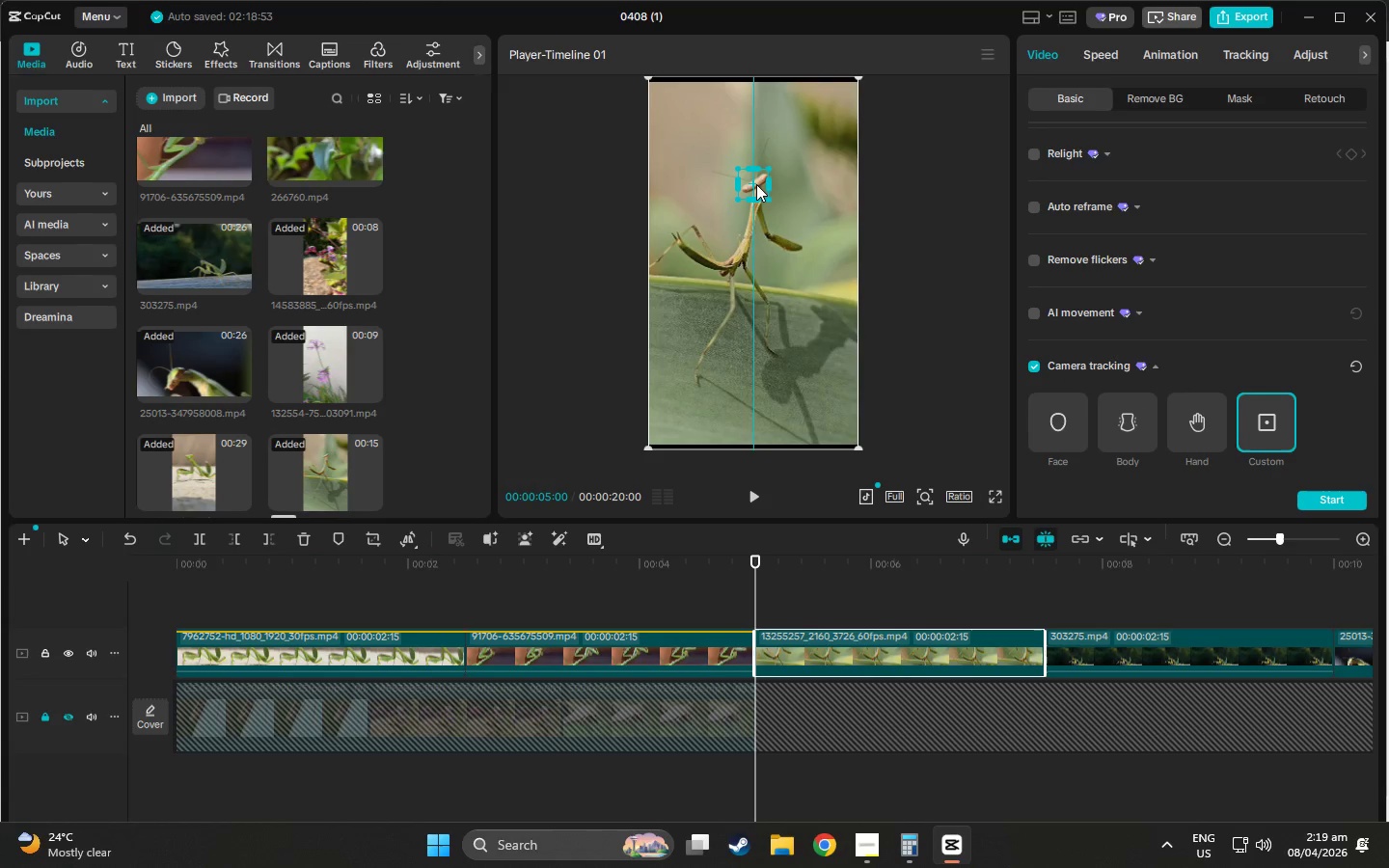 
left_click([1328, 504])
 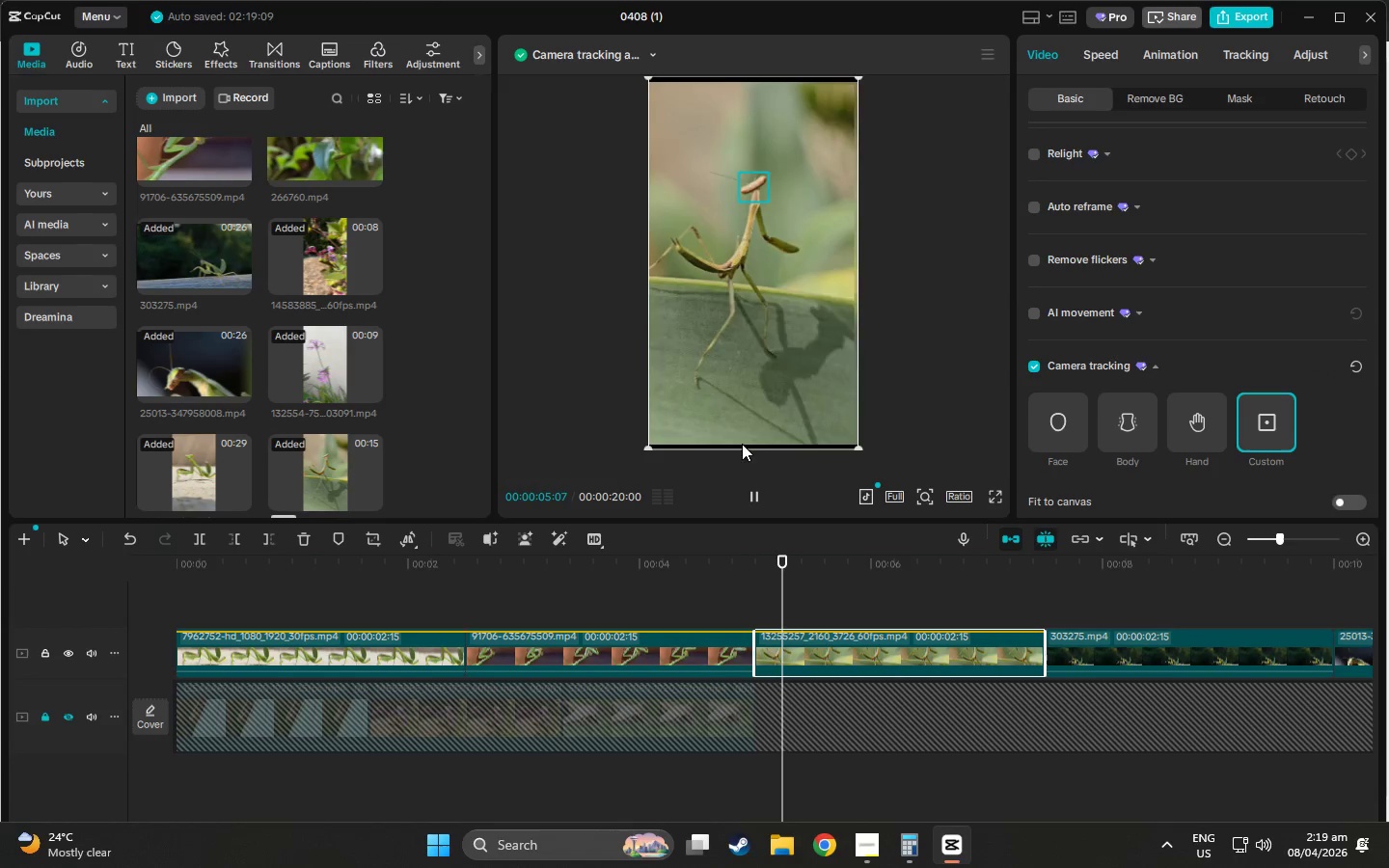 
wait(8.72)
 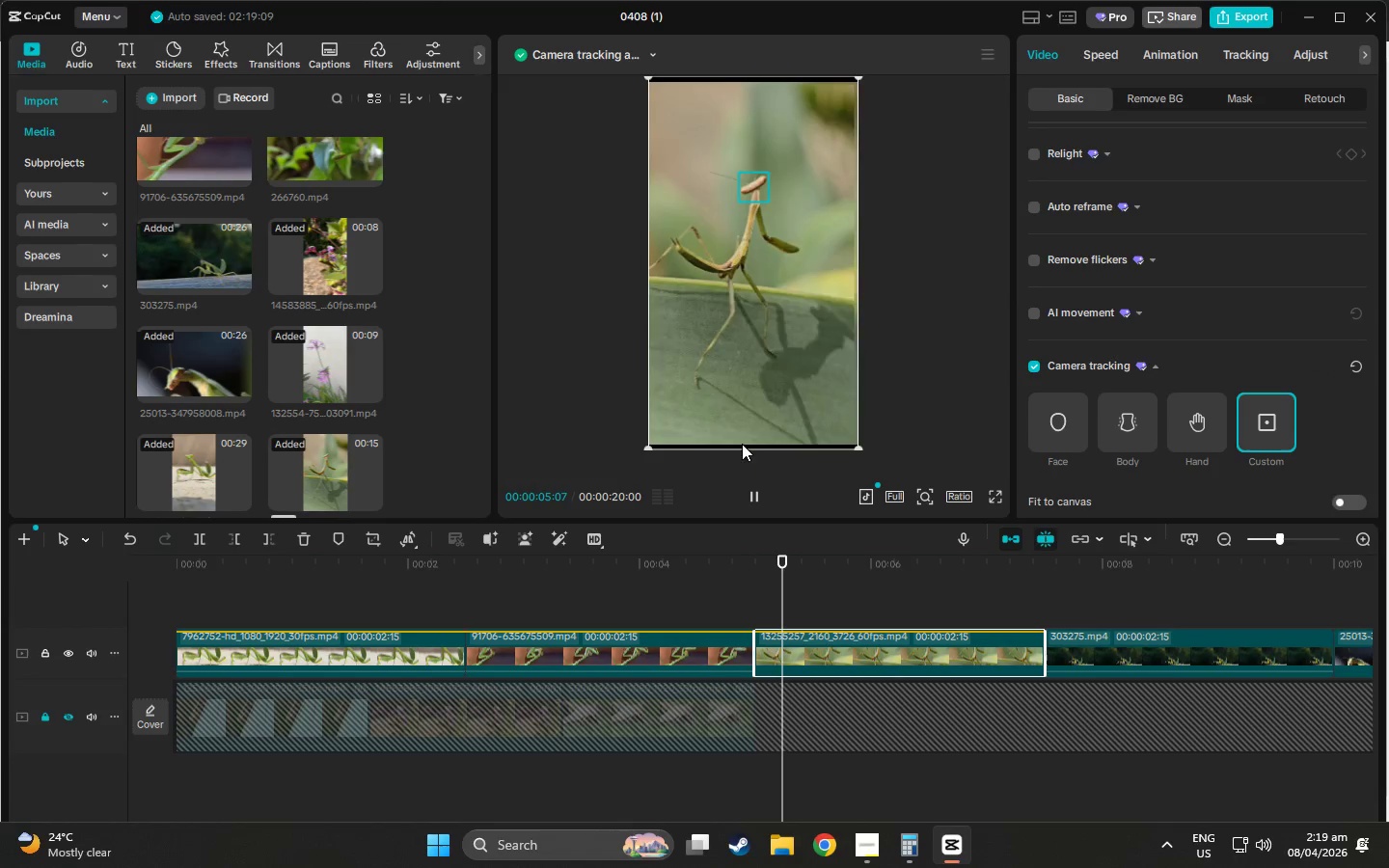 
left_click_drag(start_coordinate=[1045, 558], to_coordinate=[1091, 569])
 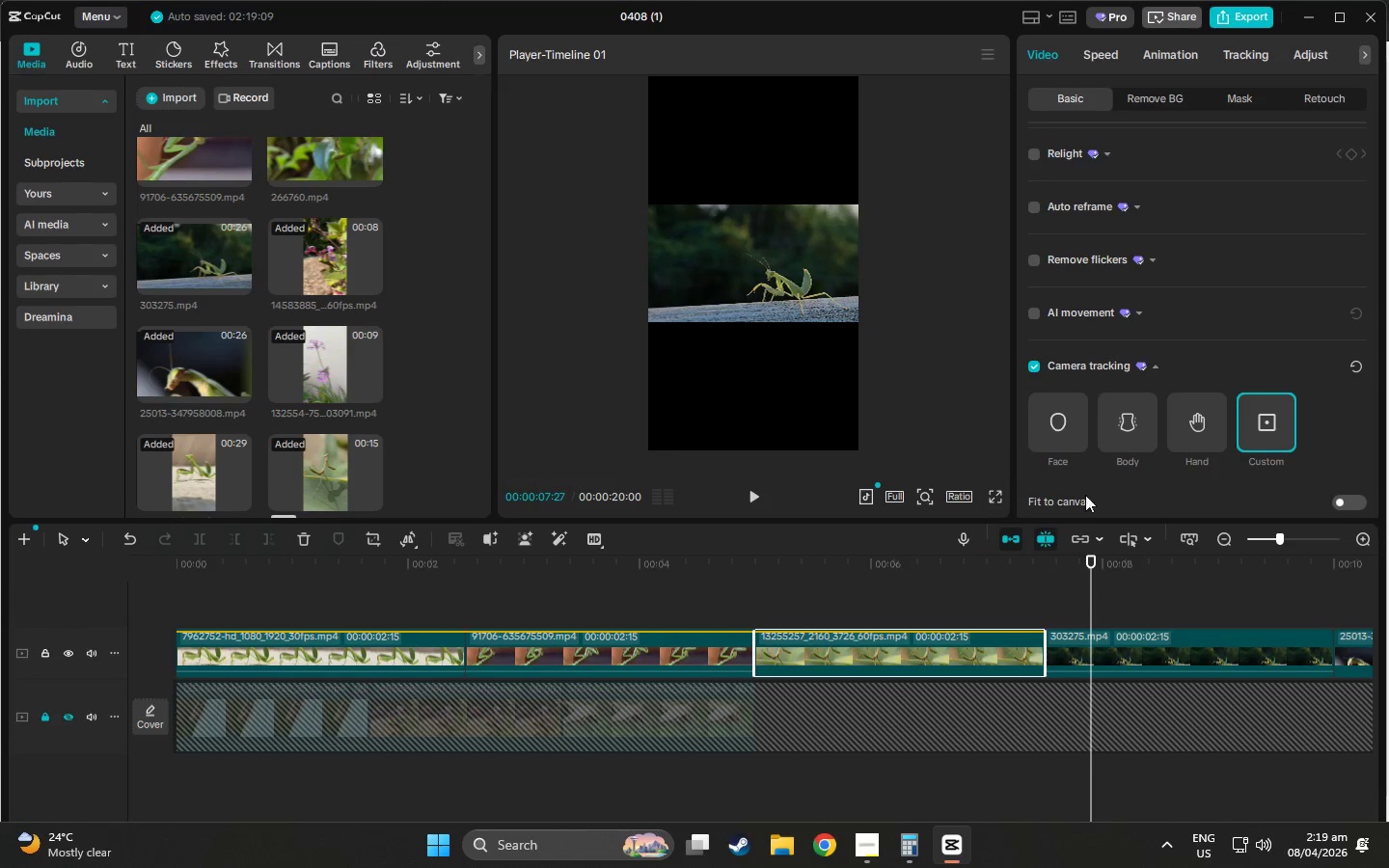 
left_click([1121, 638])
 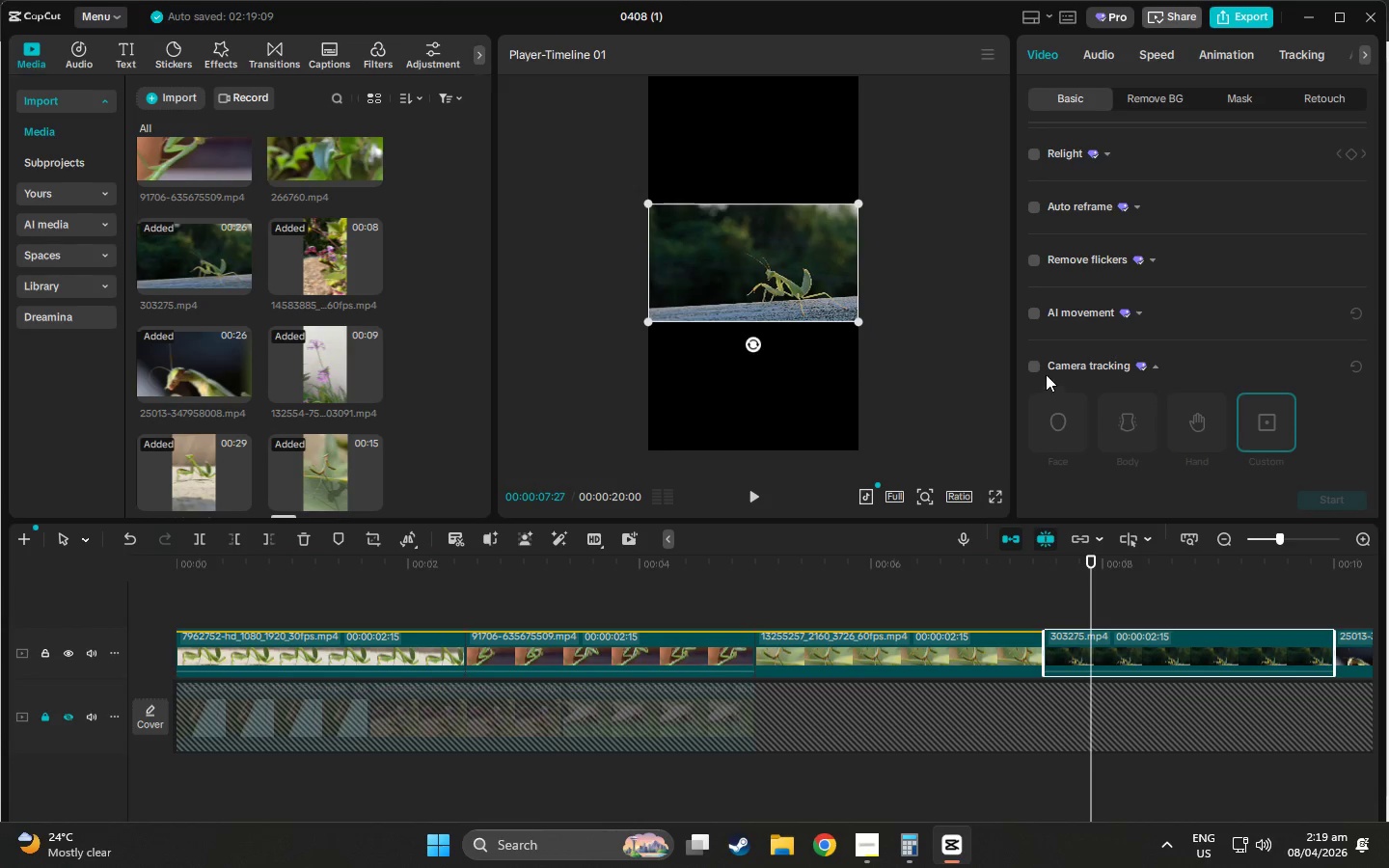 
left_click([1031, 363])
 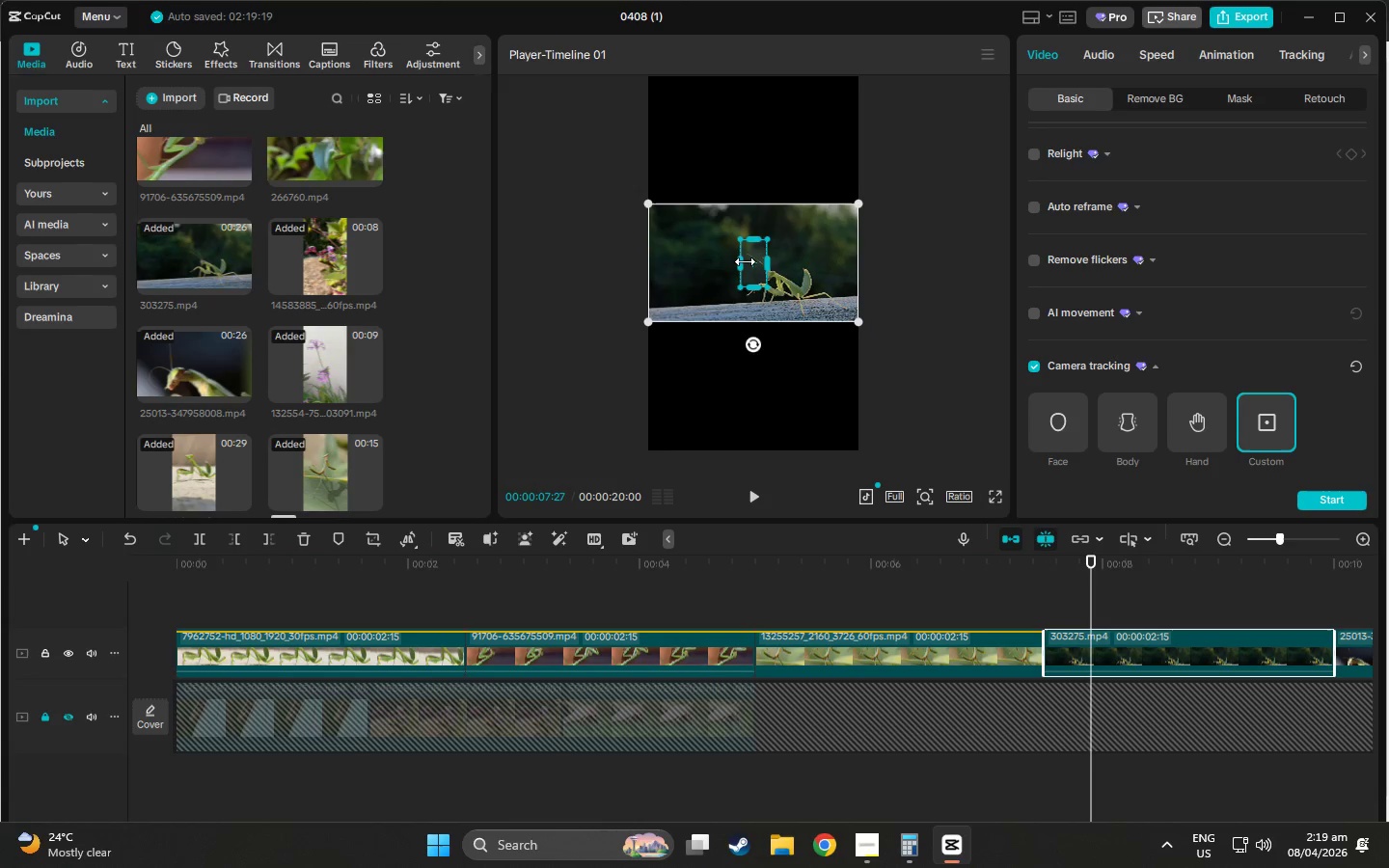 
left_click_drag(start_coordinate=[752, 264], to_coordinate=[769, 276])
 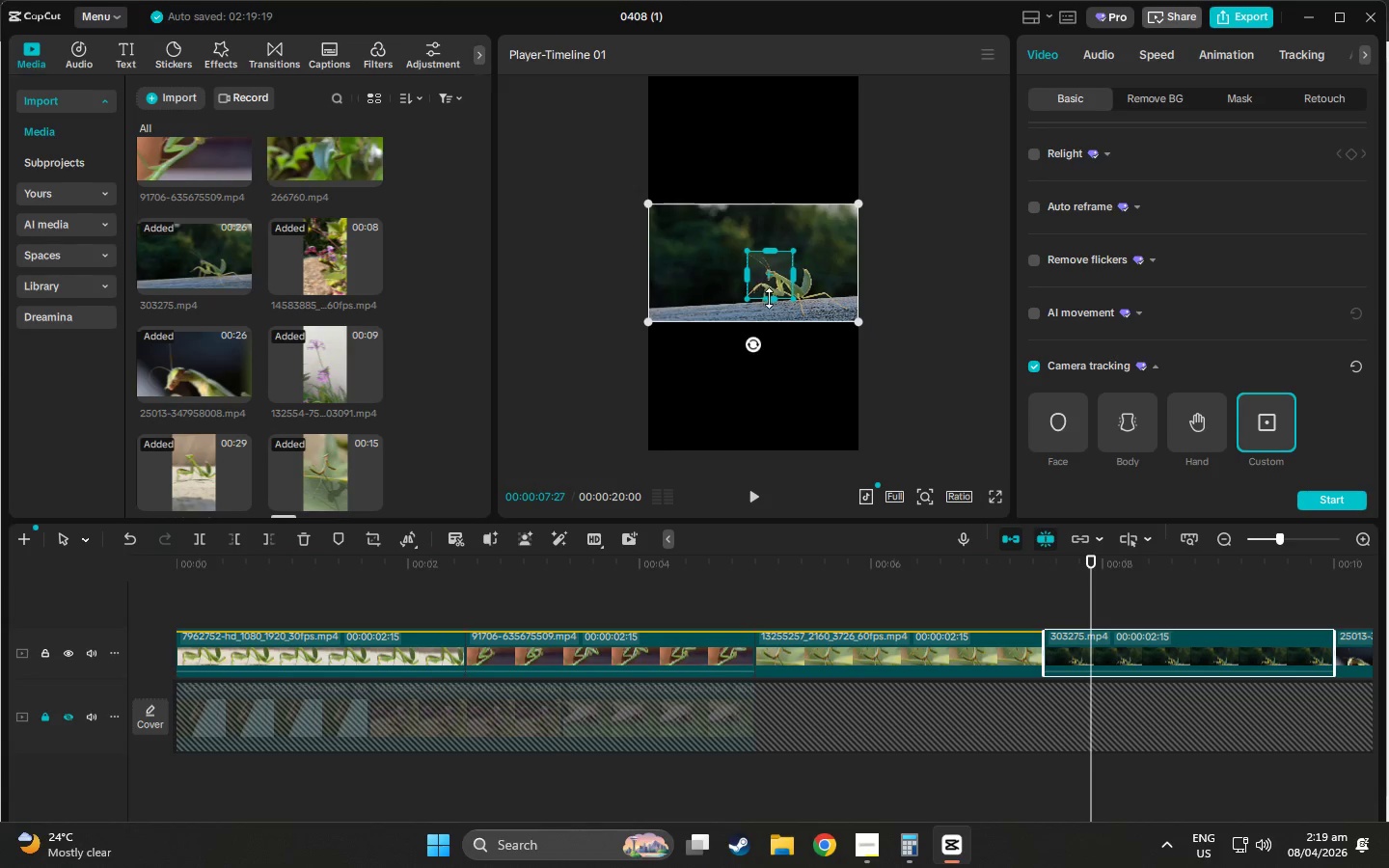 
left_click_drag(start_coordinate=[772, 298], to_coordinate=[772, 288])
 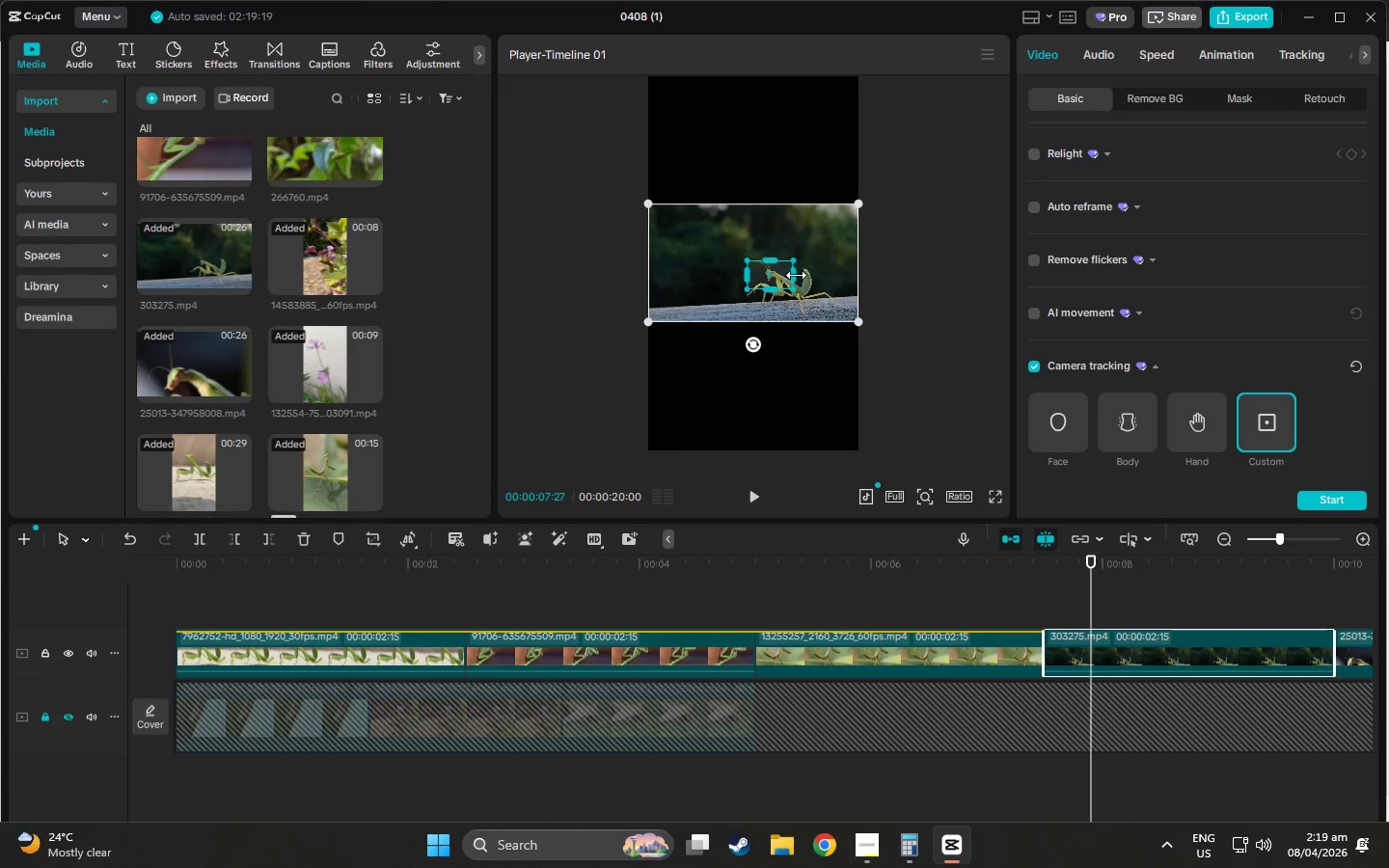 
left_click_drag(start_coordinate=[796, 274], to_coordinate=[783, 274])
 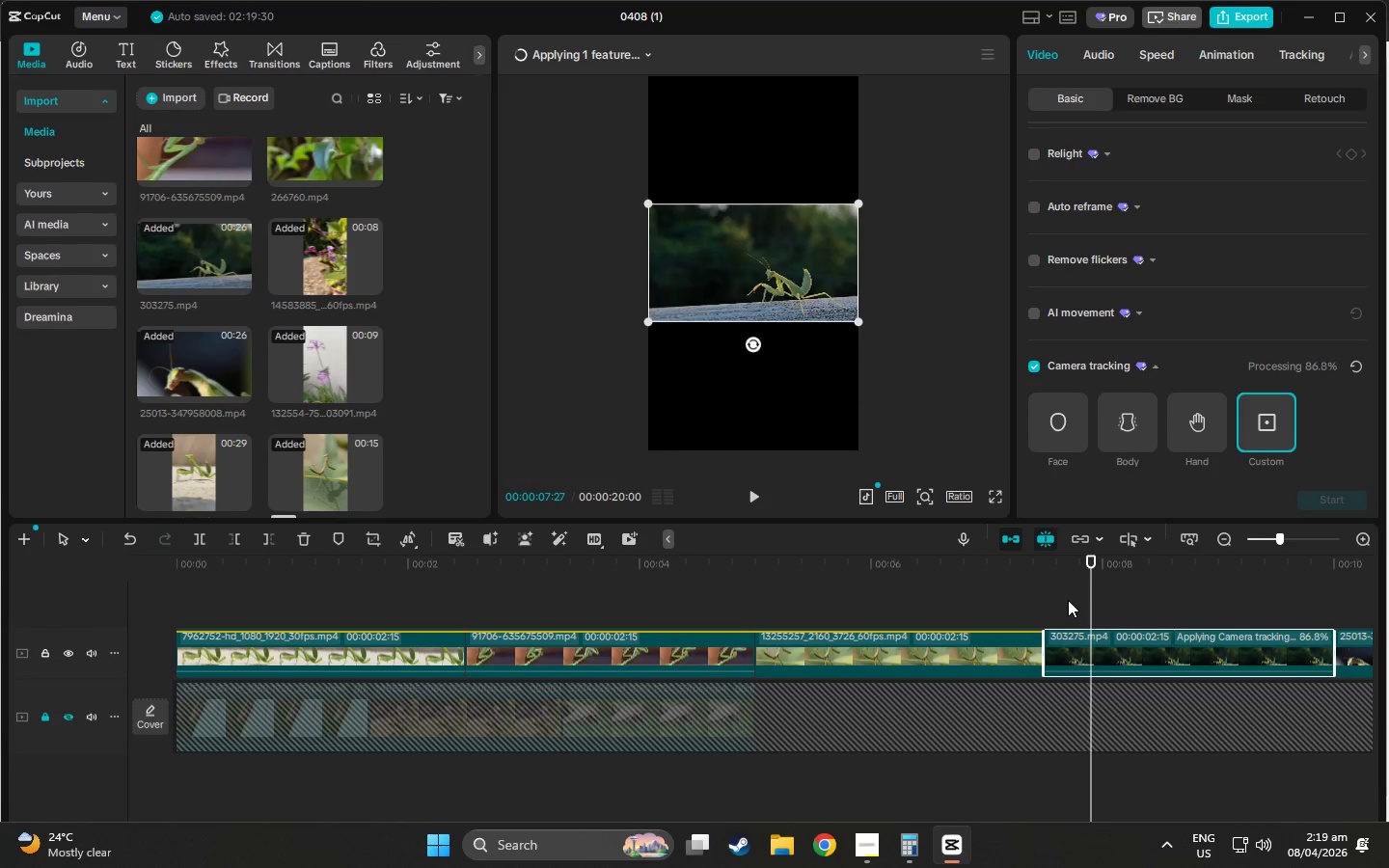 
wait(15.38)
 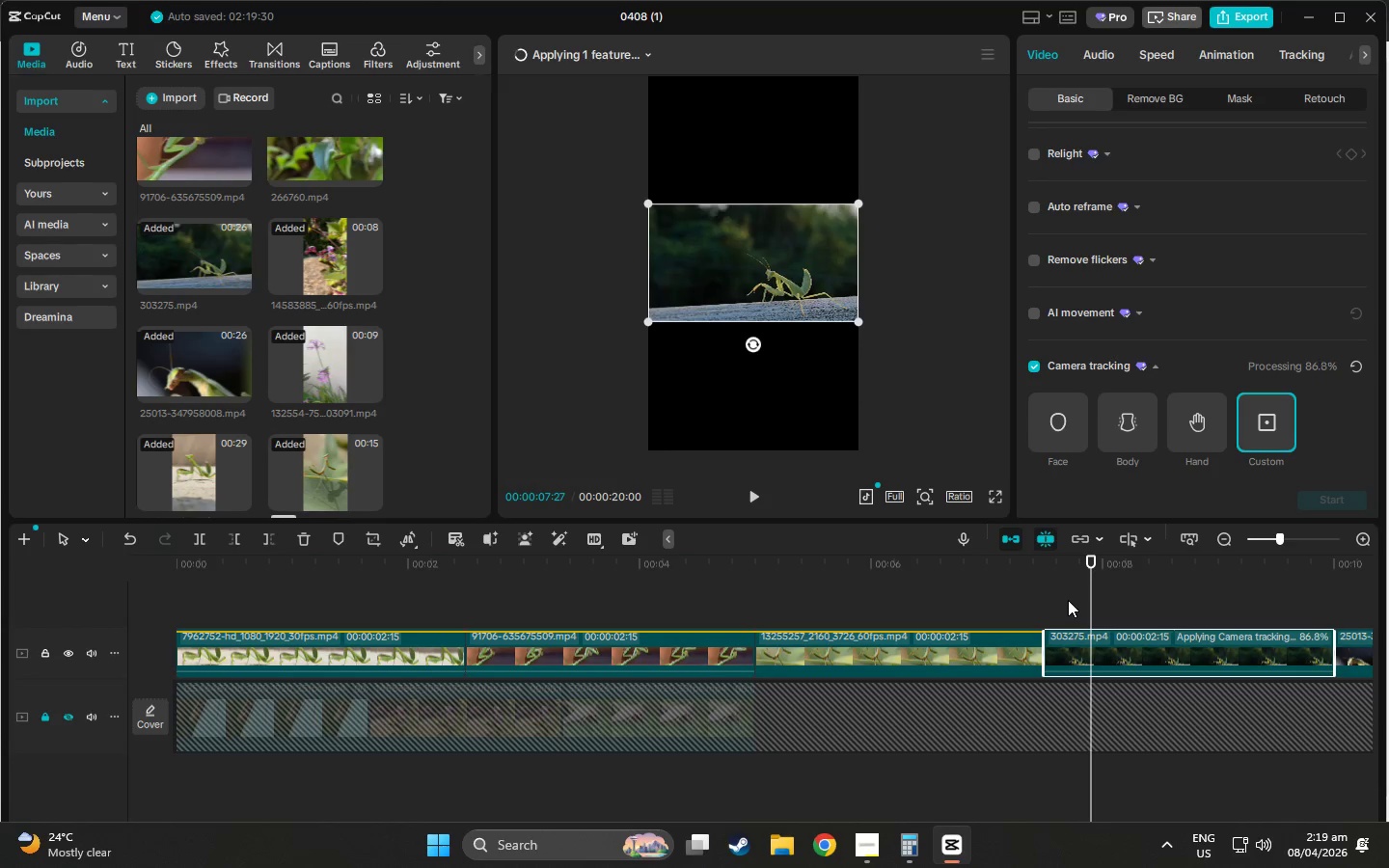 
left_click_drag(start_coordinate=[1343, 563], to_coordinate=[979, 598])
 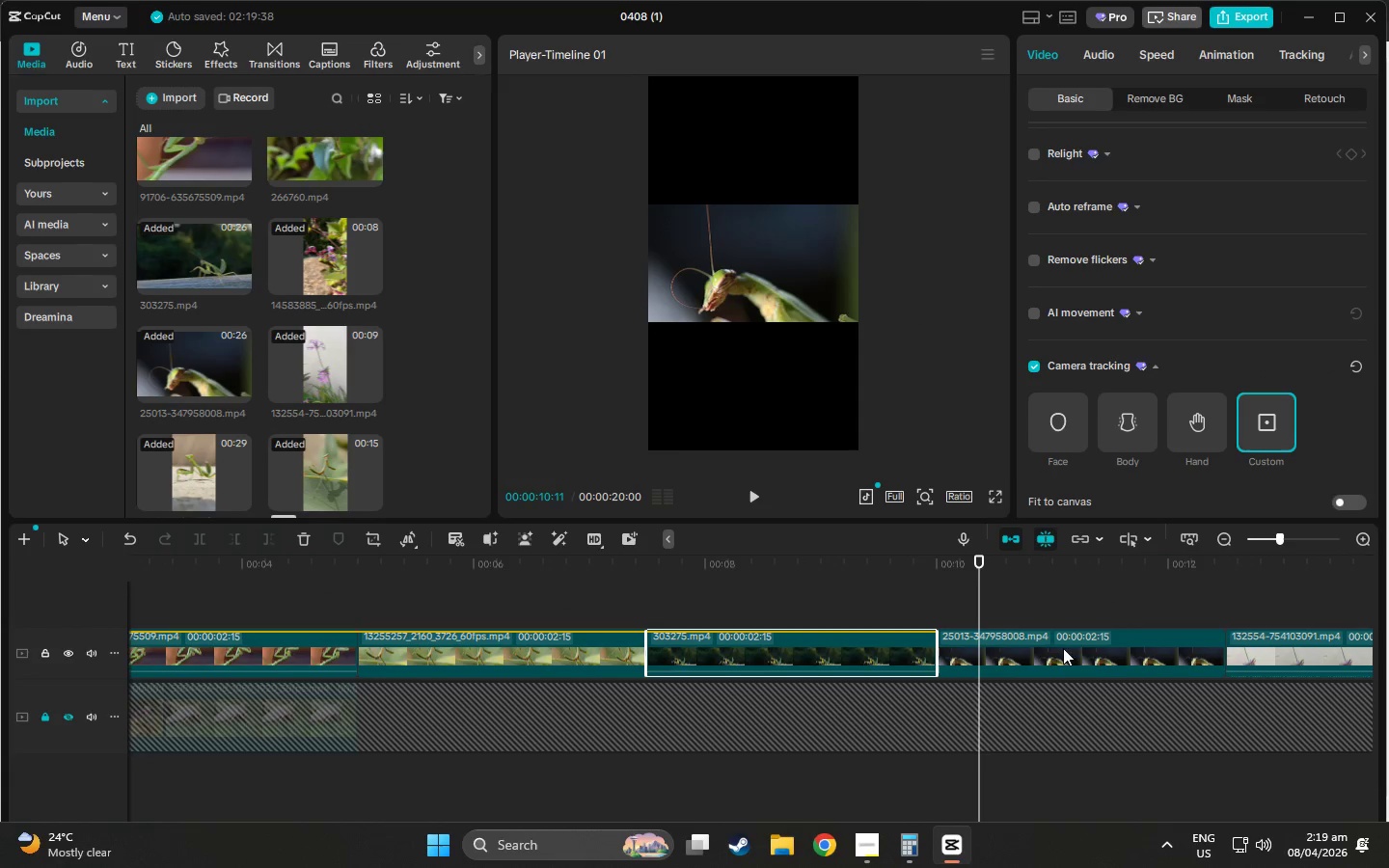 
left_click([1078, 647])
 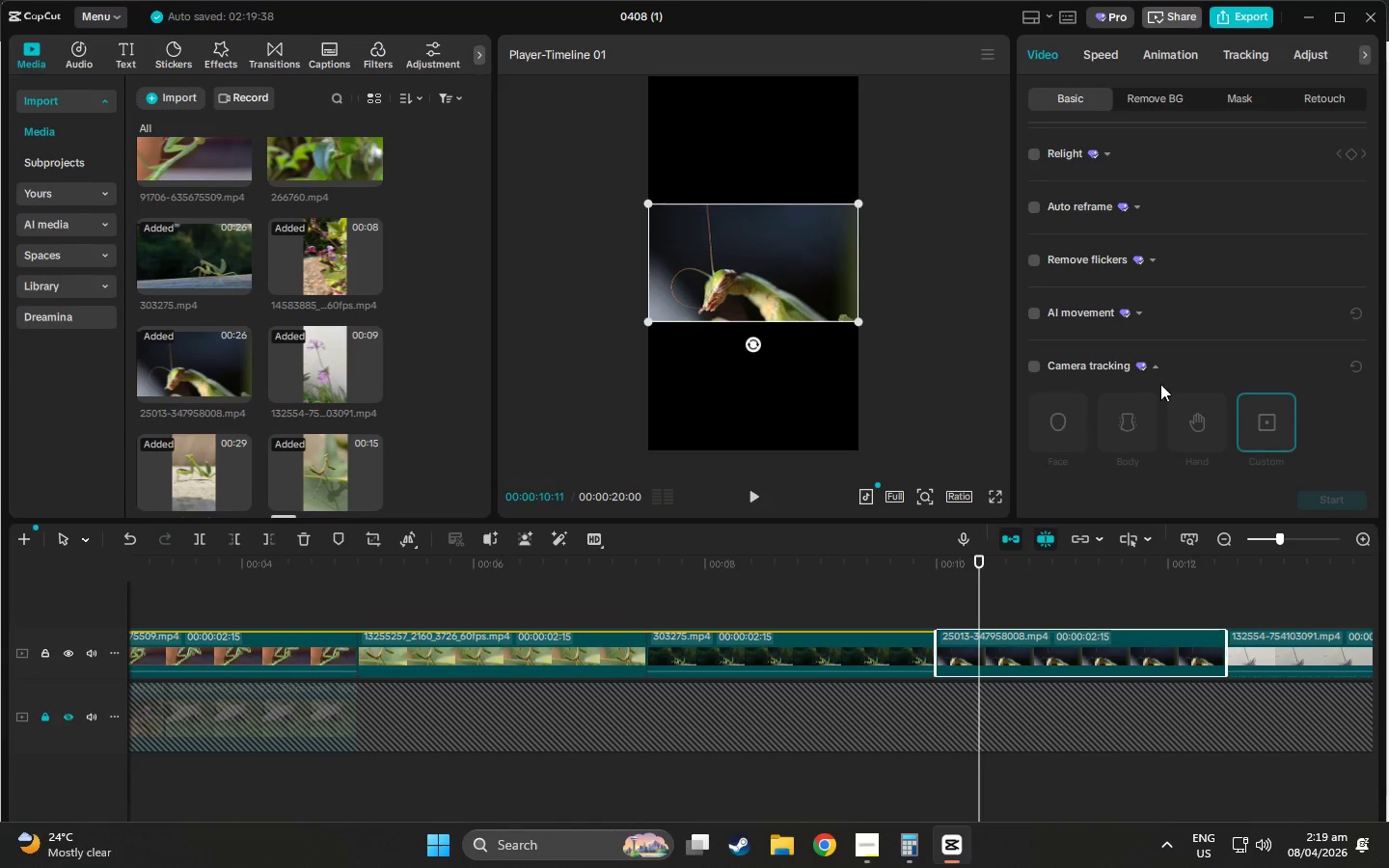 
left_click([1035, 366])
 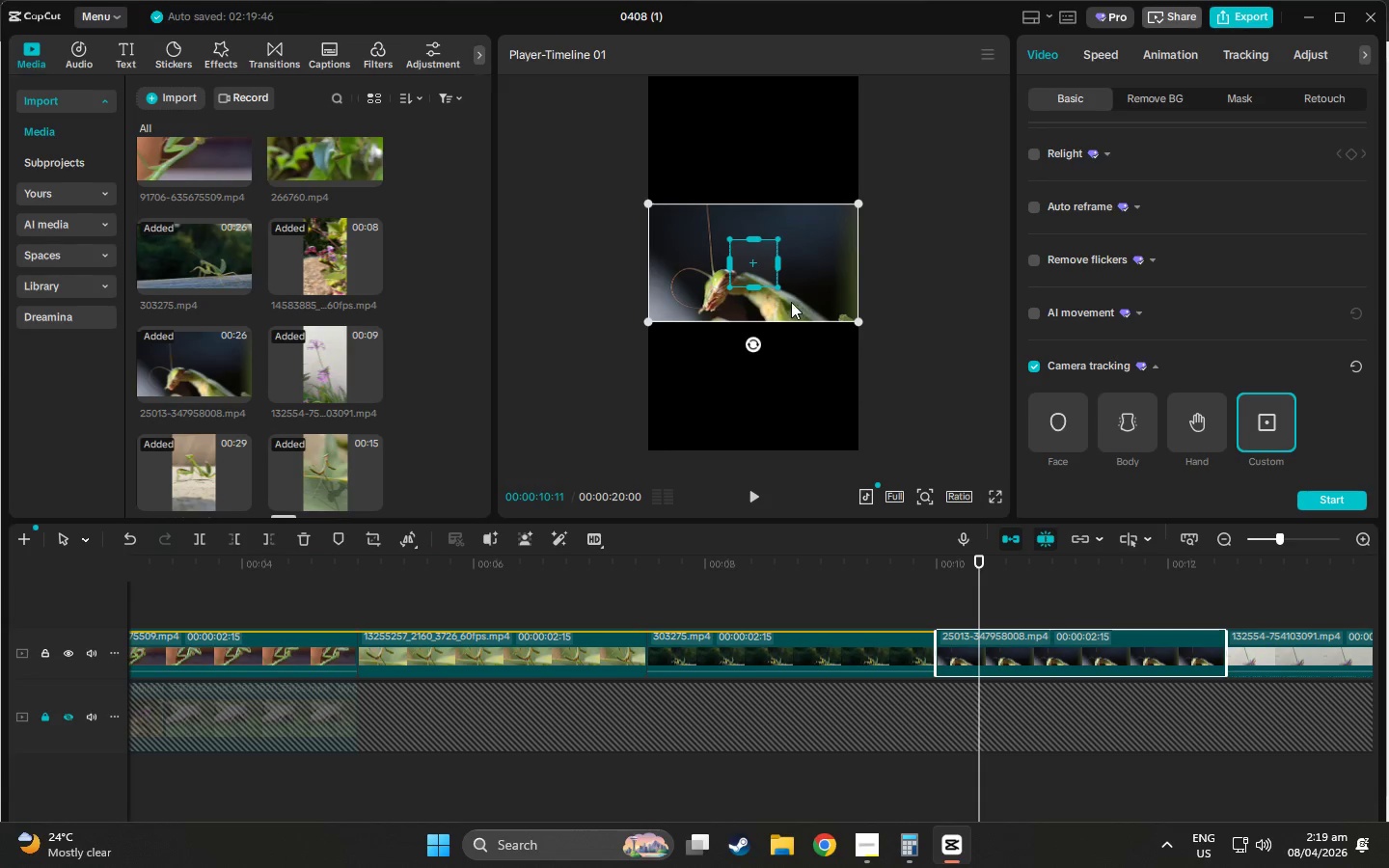 
left_click_drag(start_coordinate=[744, 265], to_coordinate=[703, 289])
 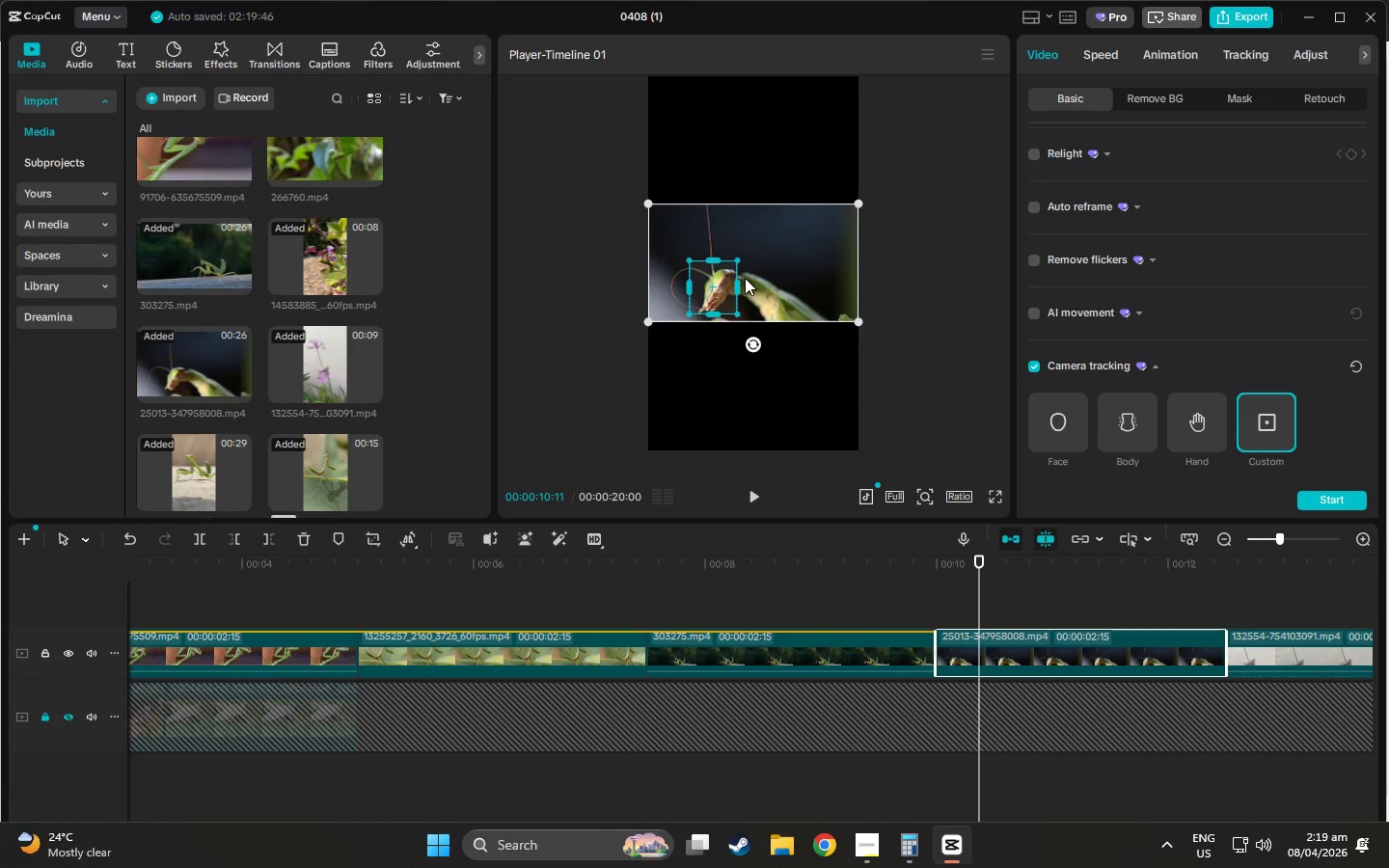 
key(Alt+Tab)